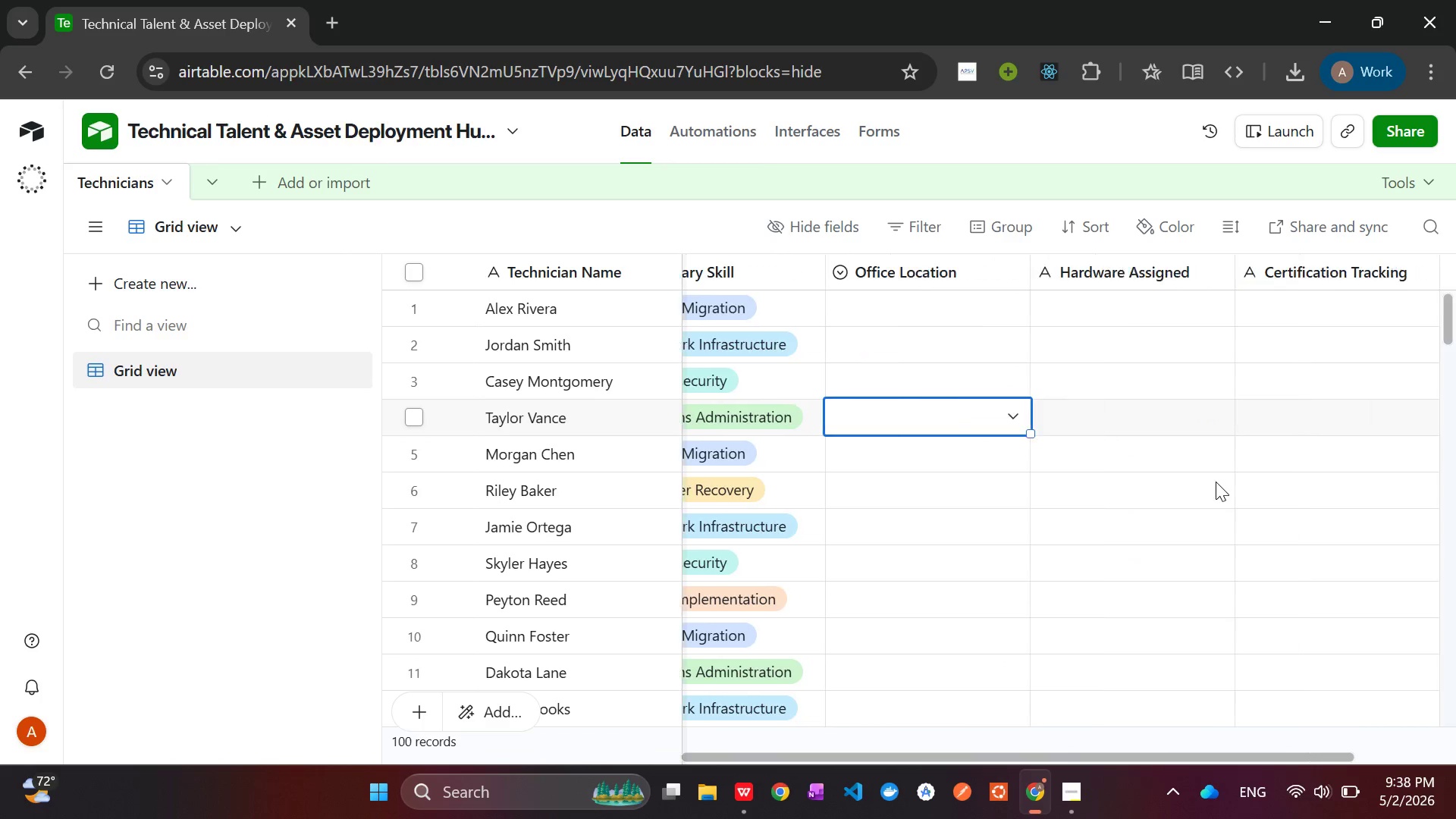 
left_click([742, 787])
 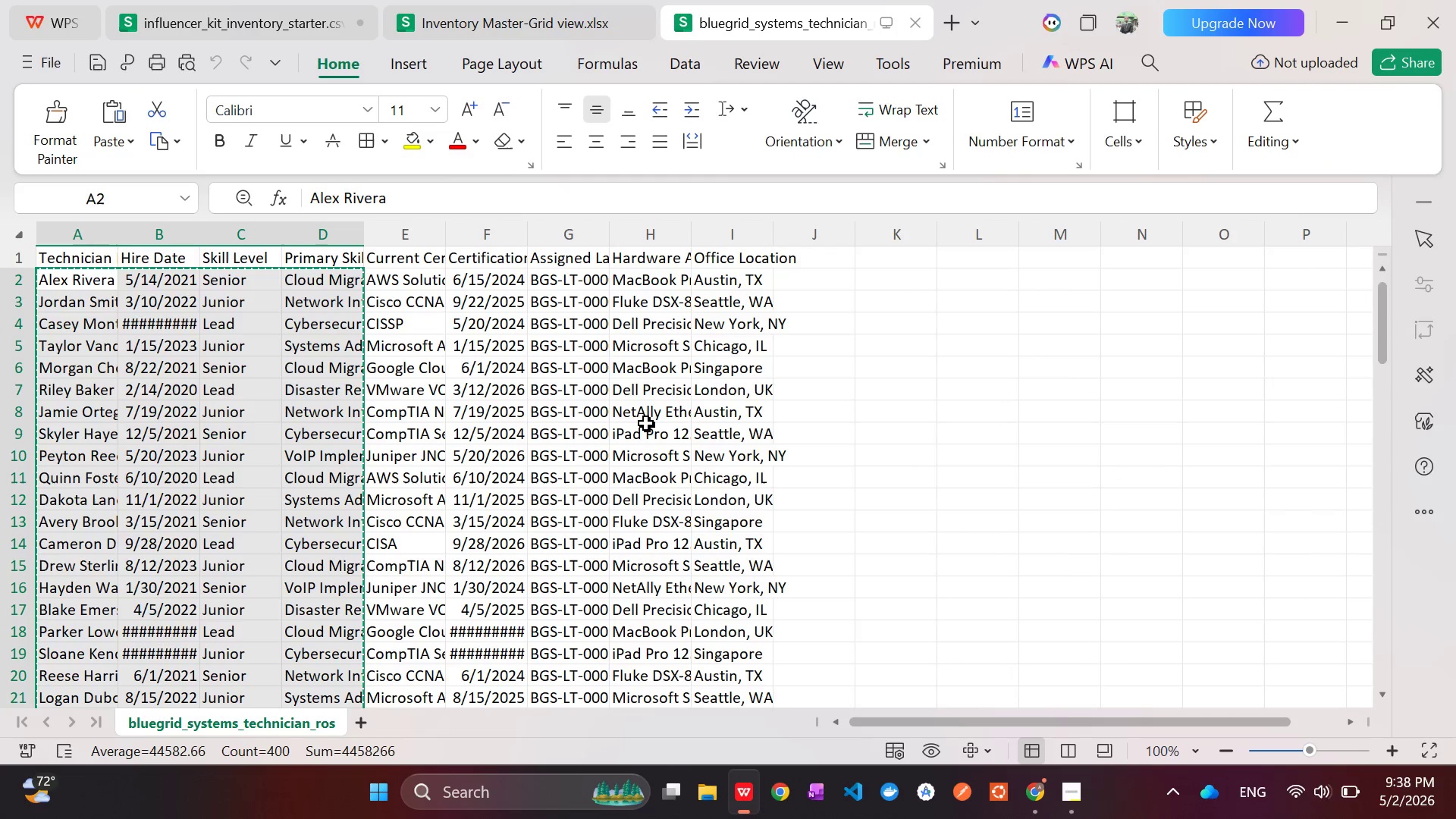 
wait(5.42)
 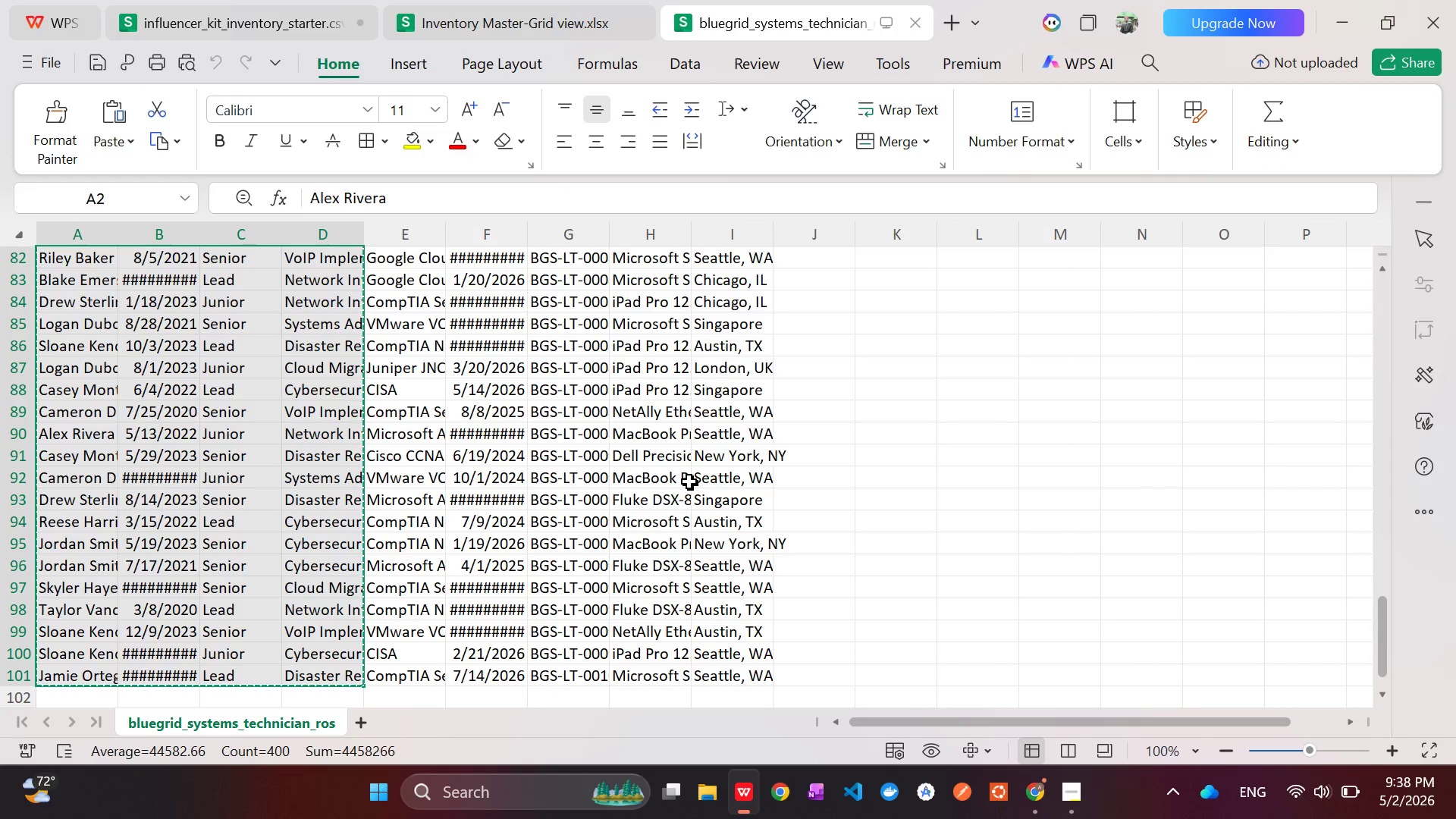 
left_click([724, 259])
 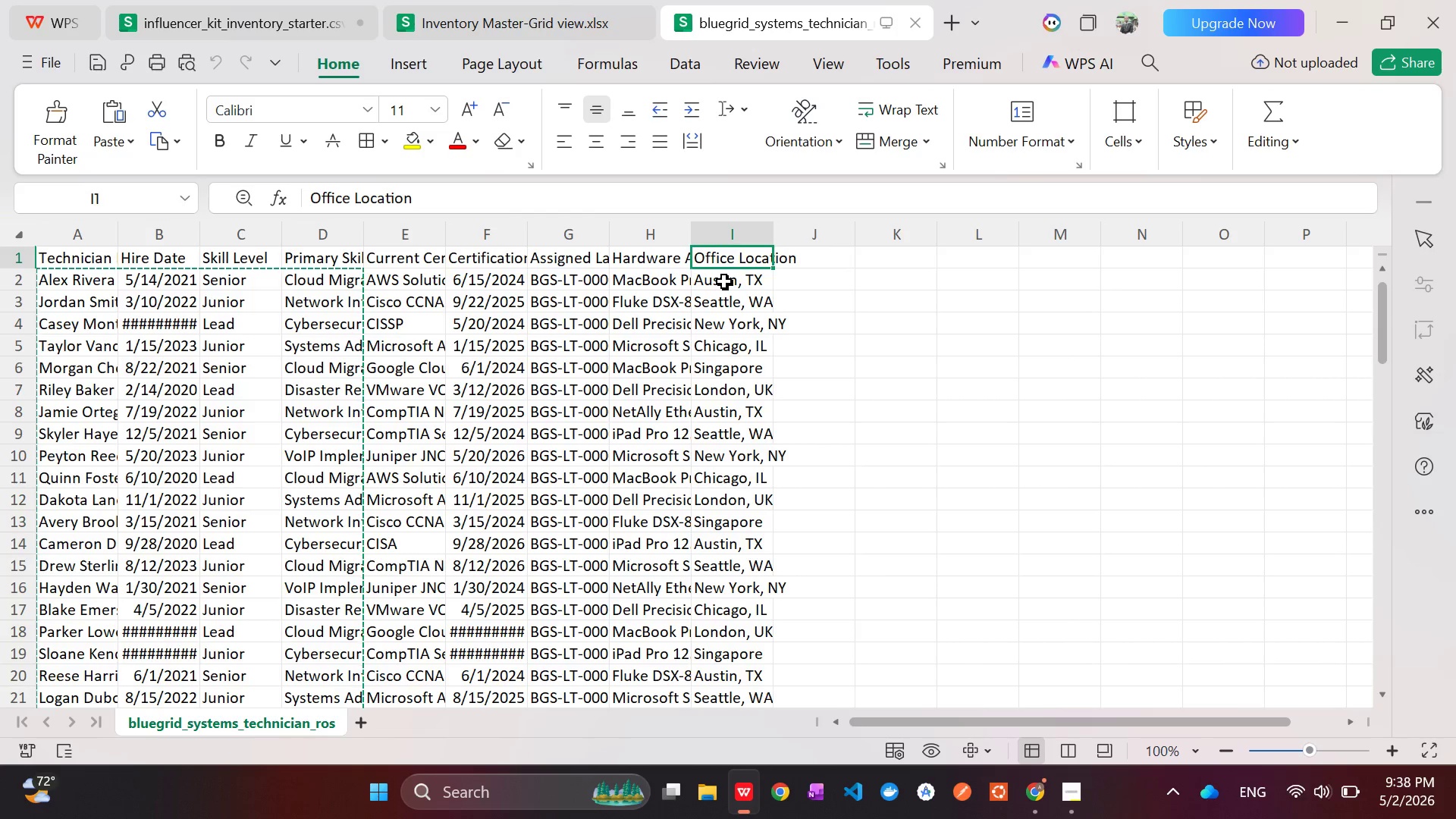 
left_click([724, 281])
 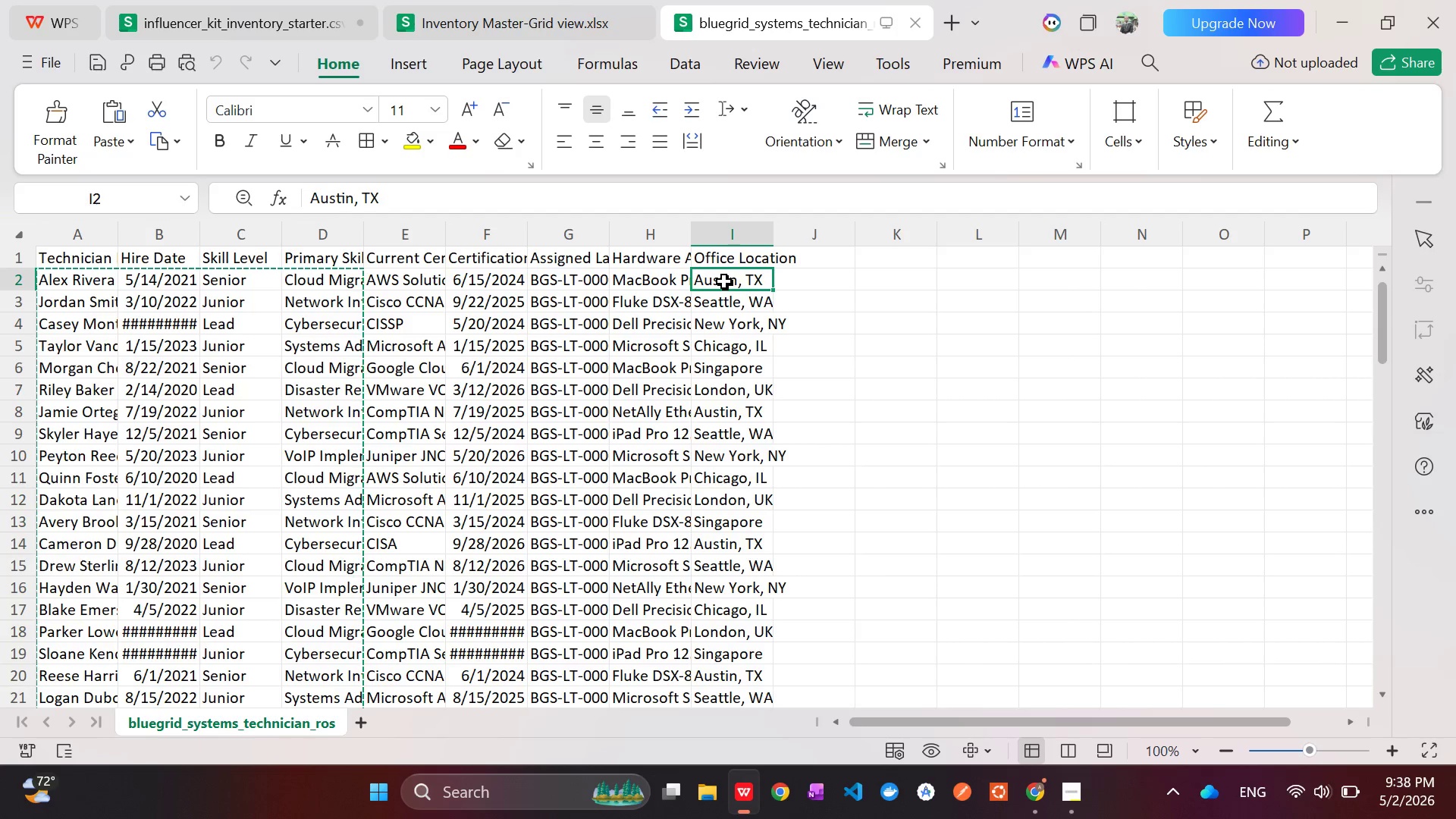 
left_click_drag(start_coordinate=[724, 281], to_coordinate=[726, 657])
 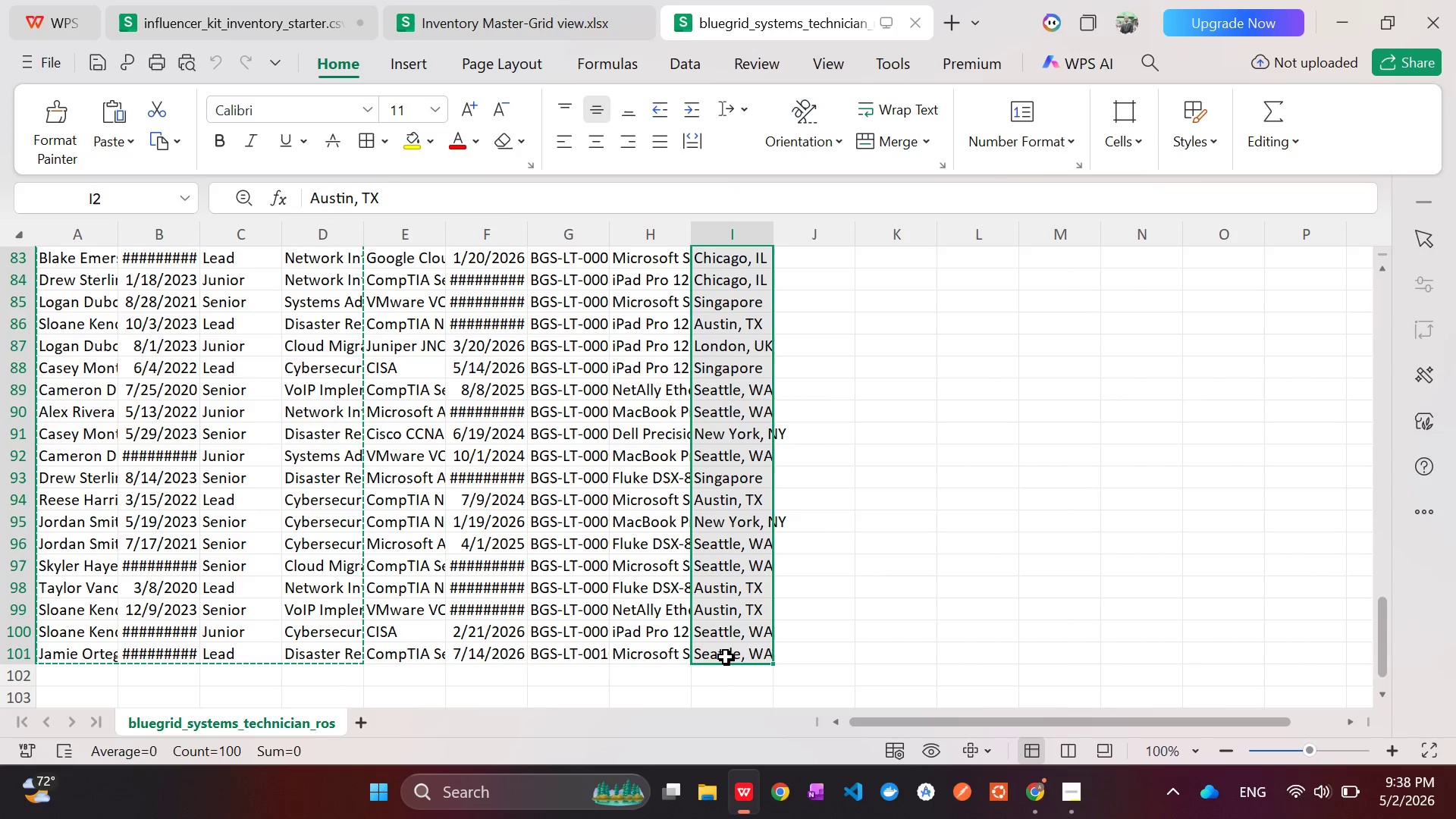 
key(Control+C)
 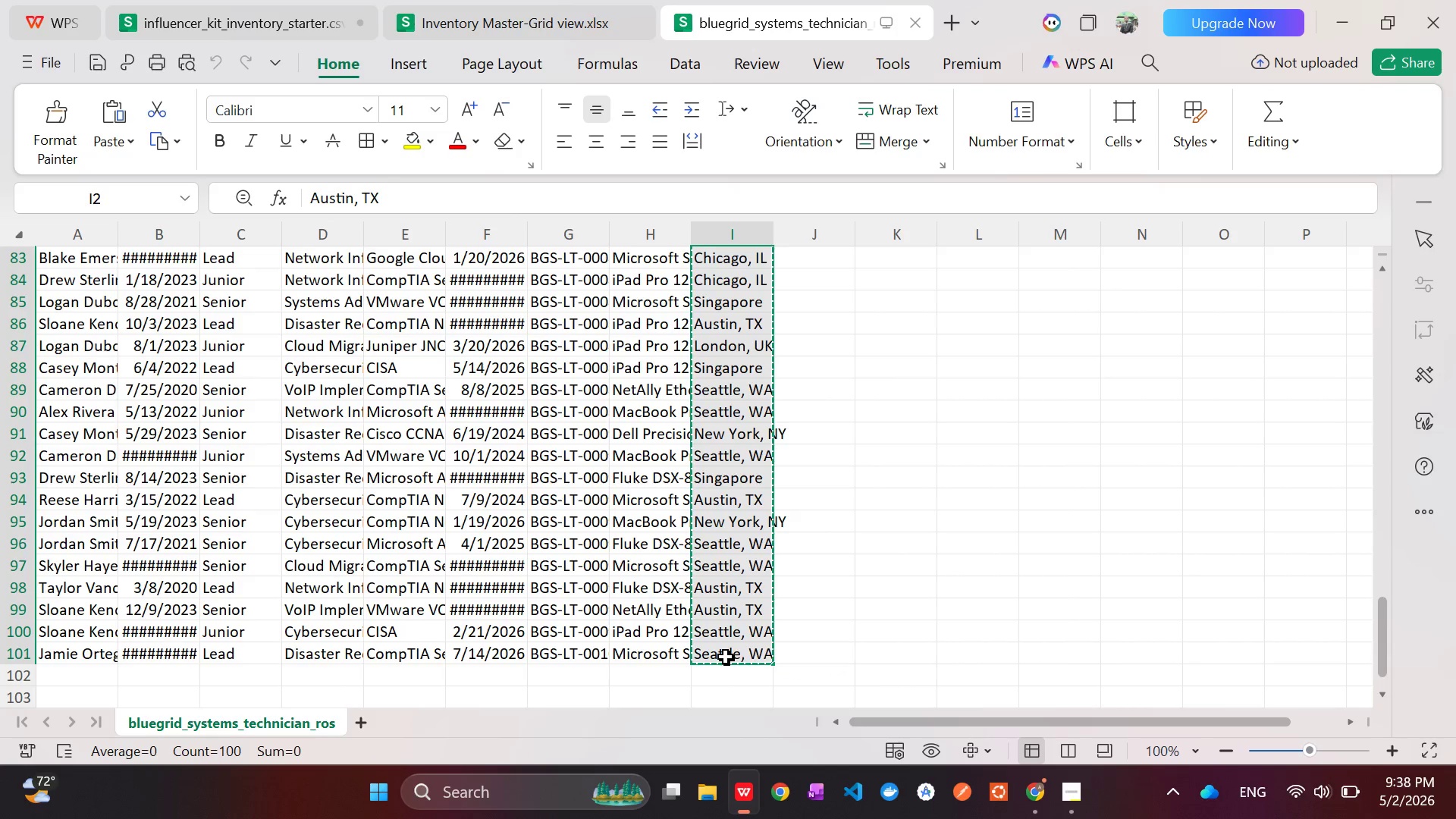 
key(Alt+AltLeft)
 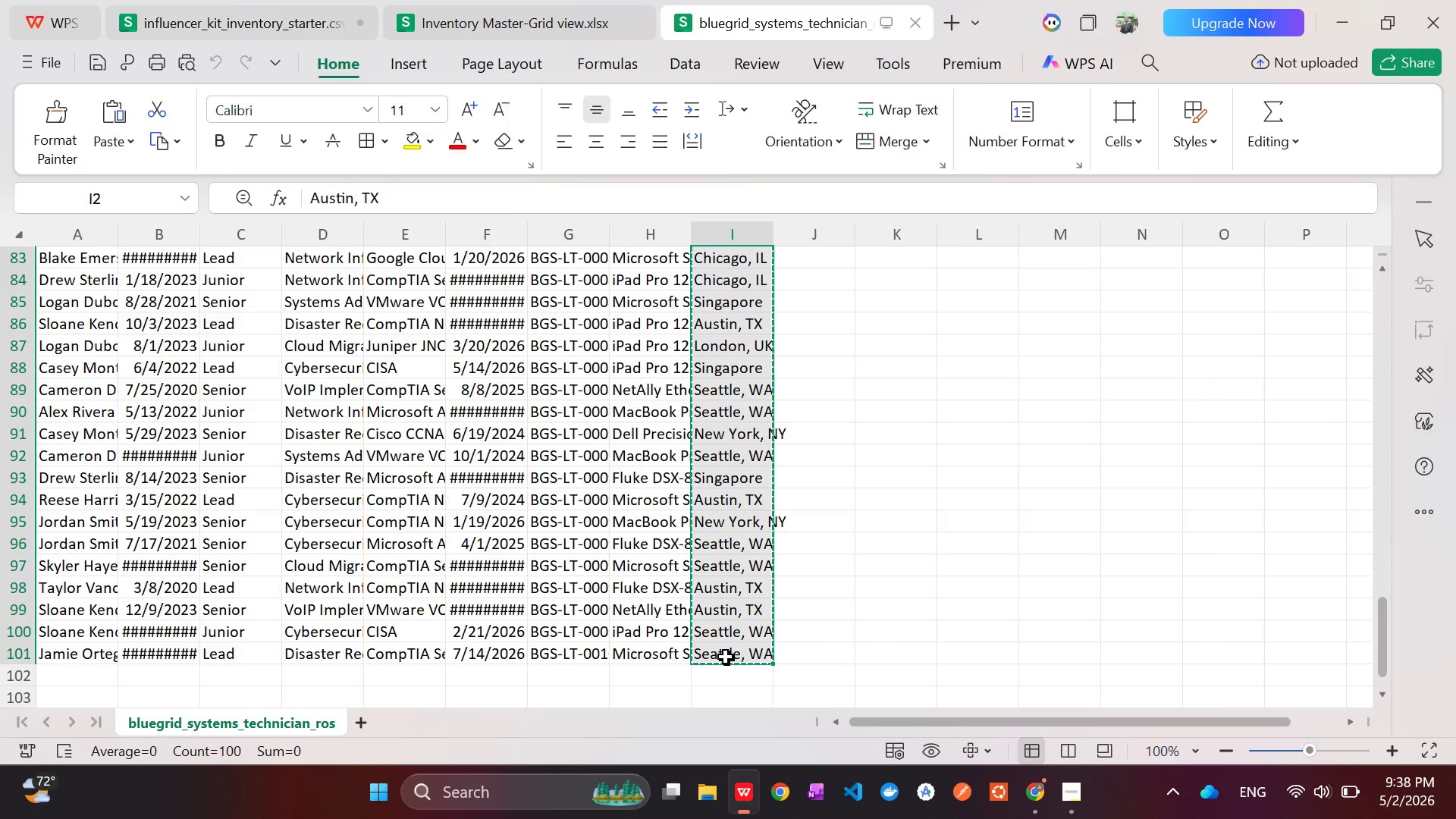 
key(Alt+Tab)
 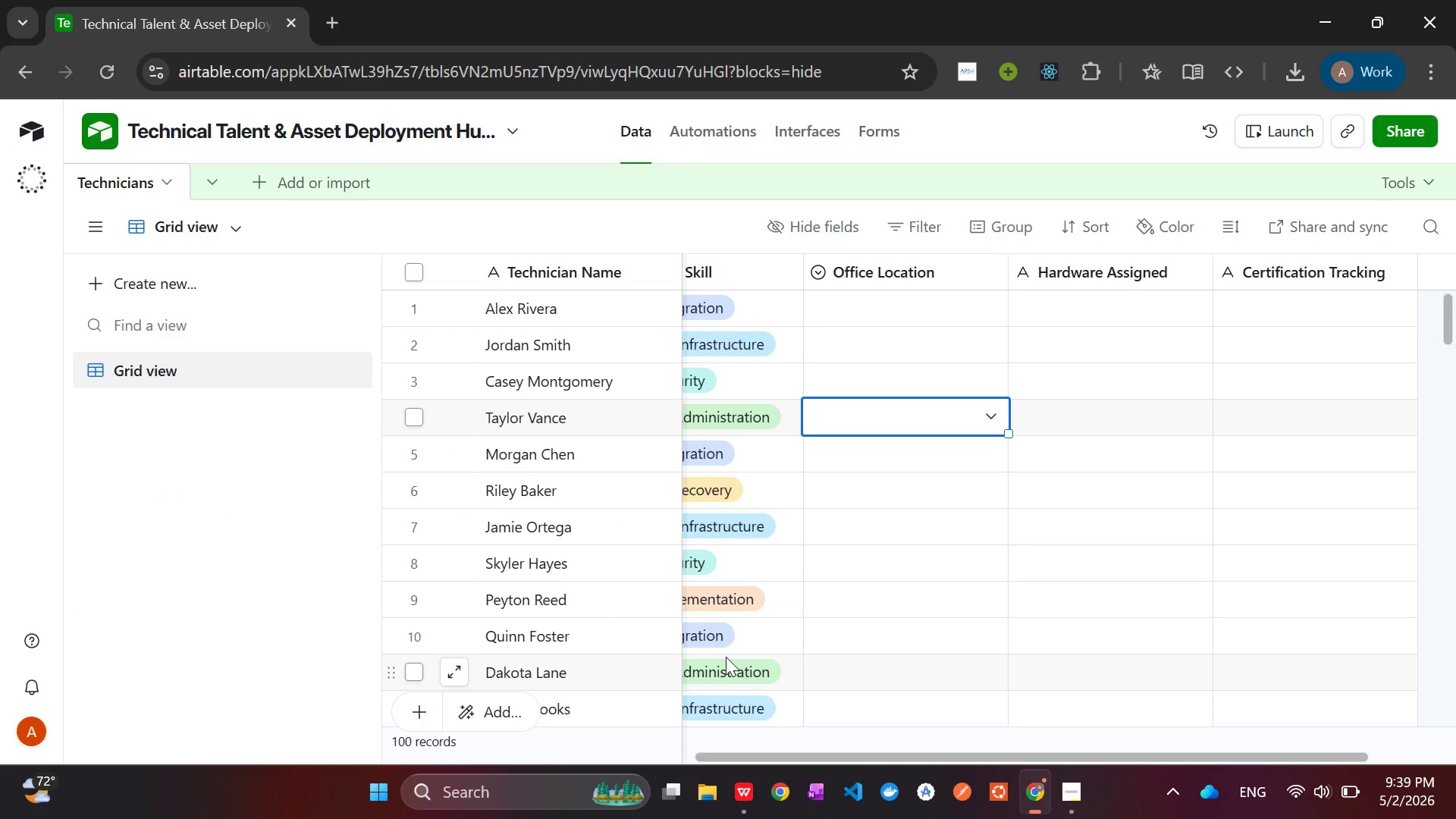 
wait(11.81)
 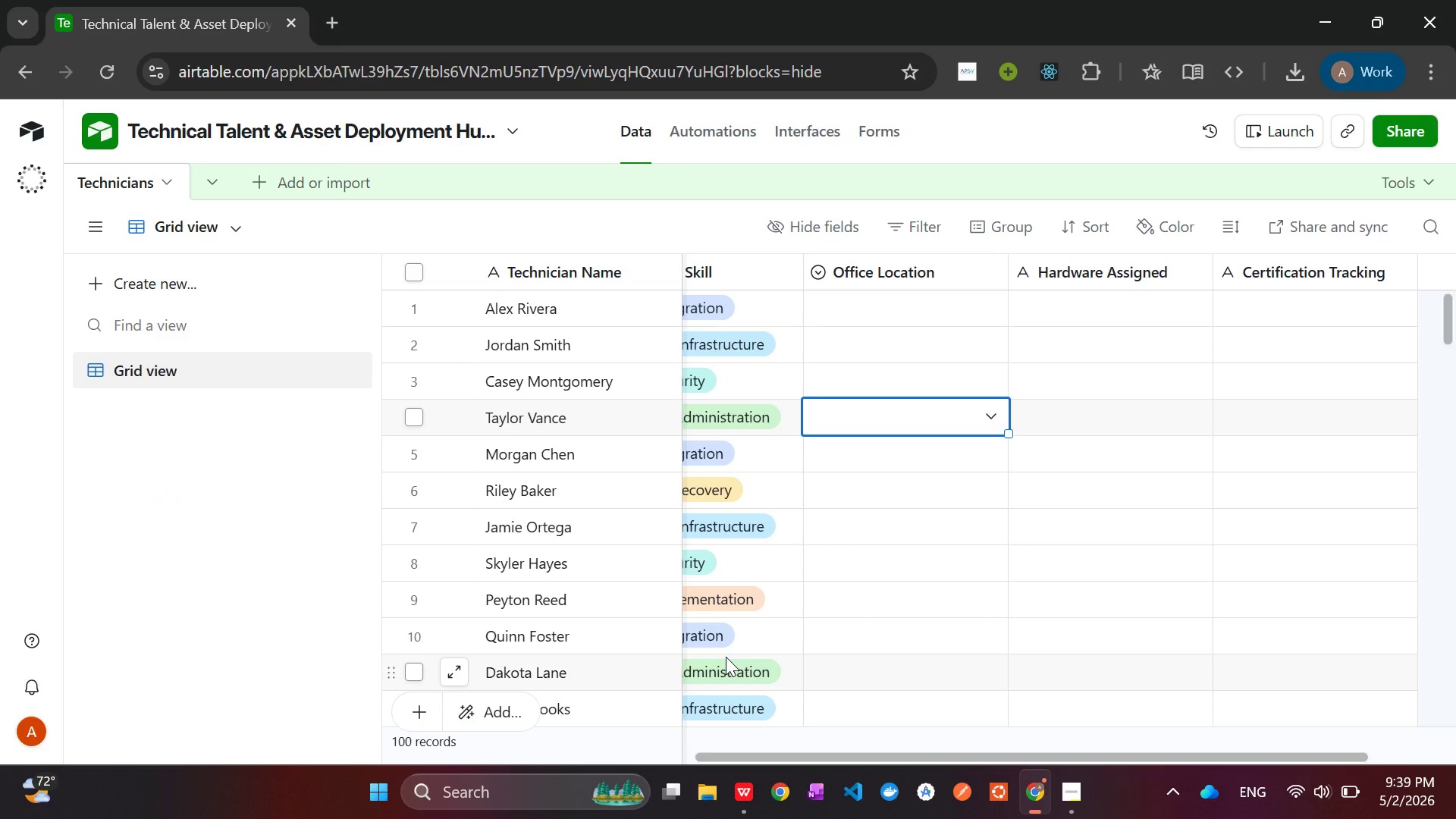 
left_click([882, 300])
 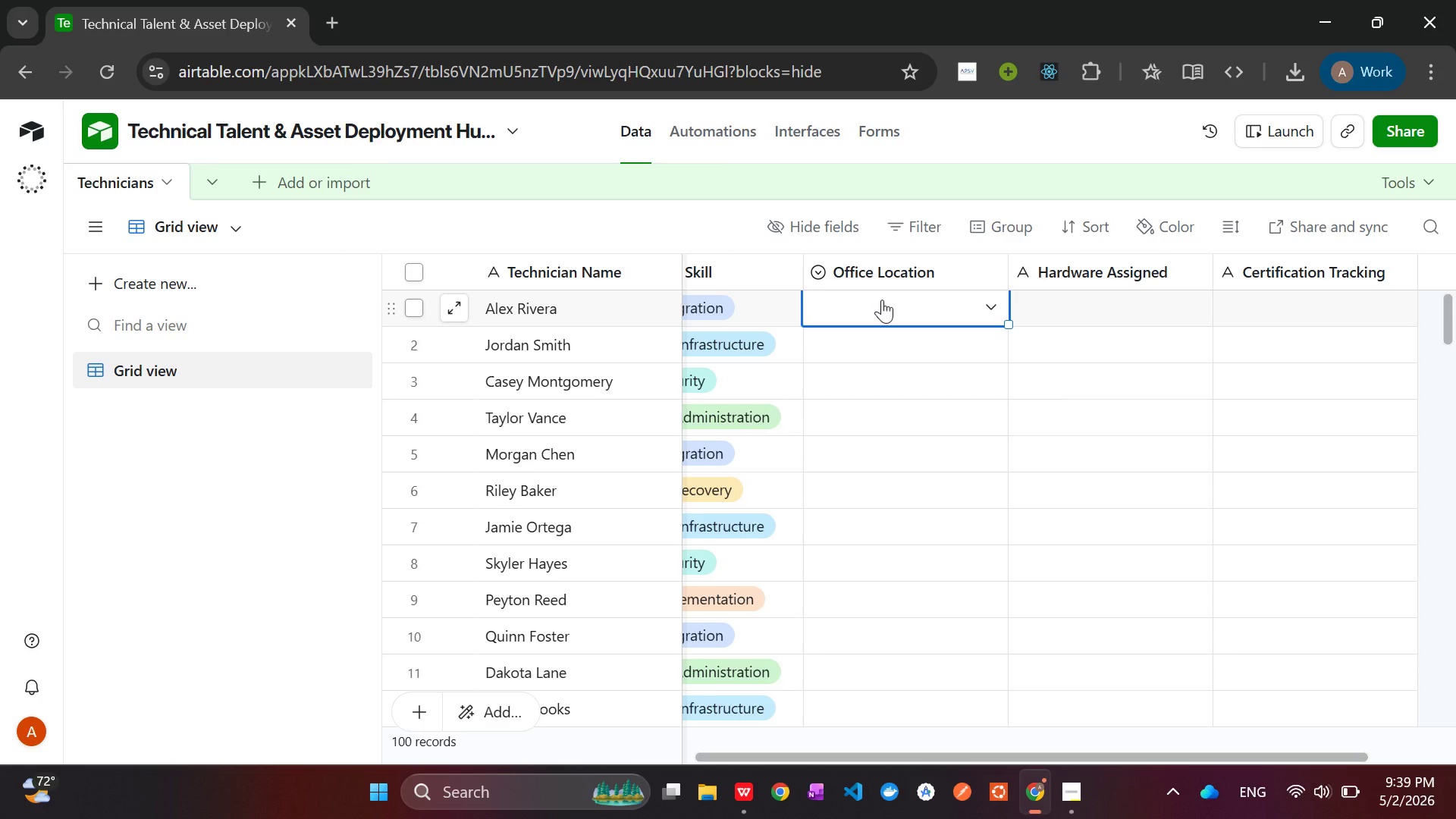 
left_click([882, 300])
 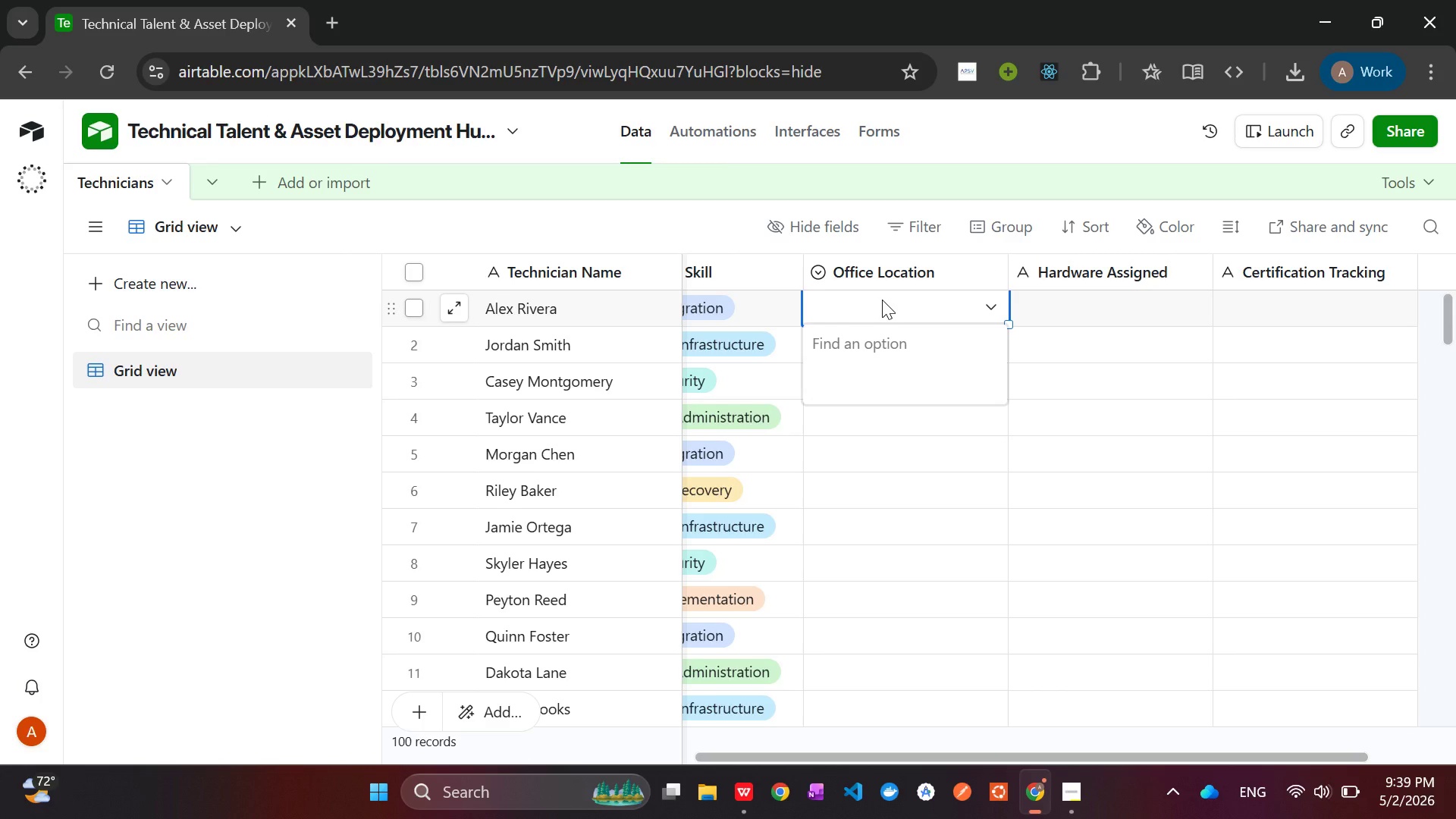 
key(Control+V)
 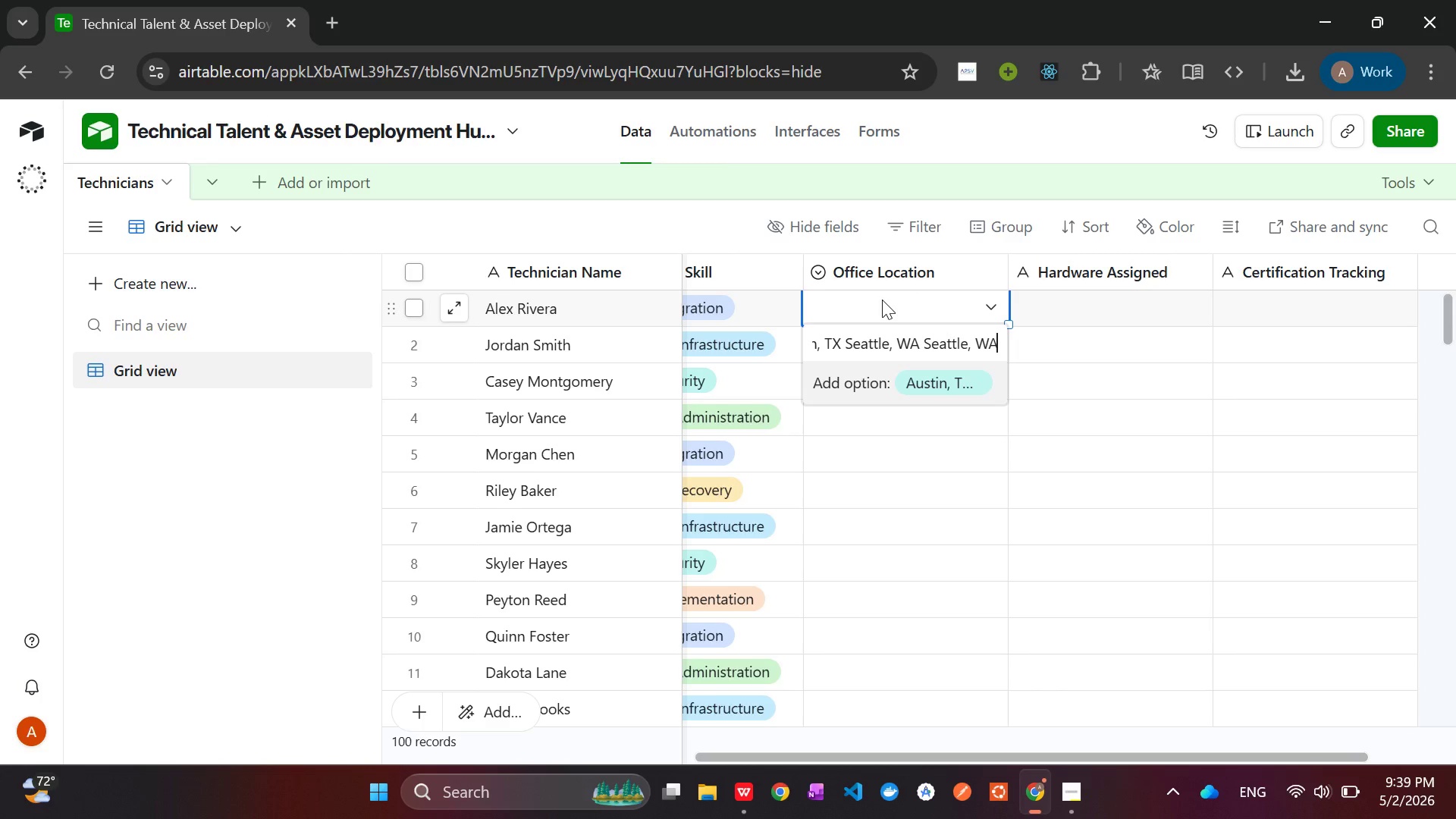 
key(Control+Z)
 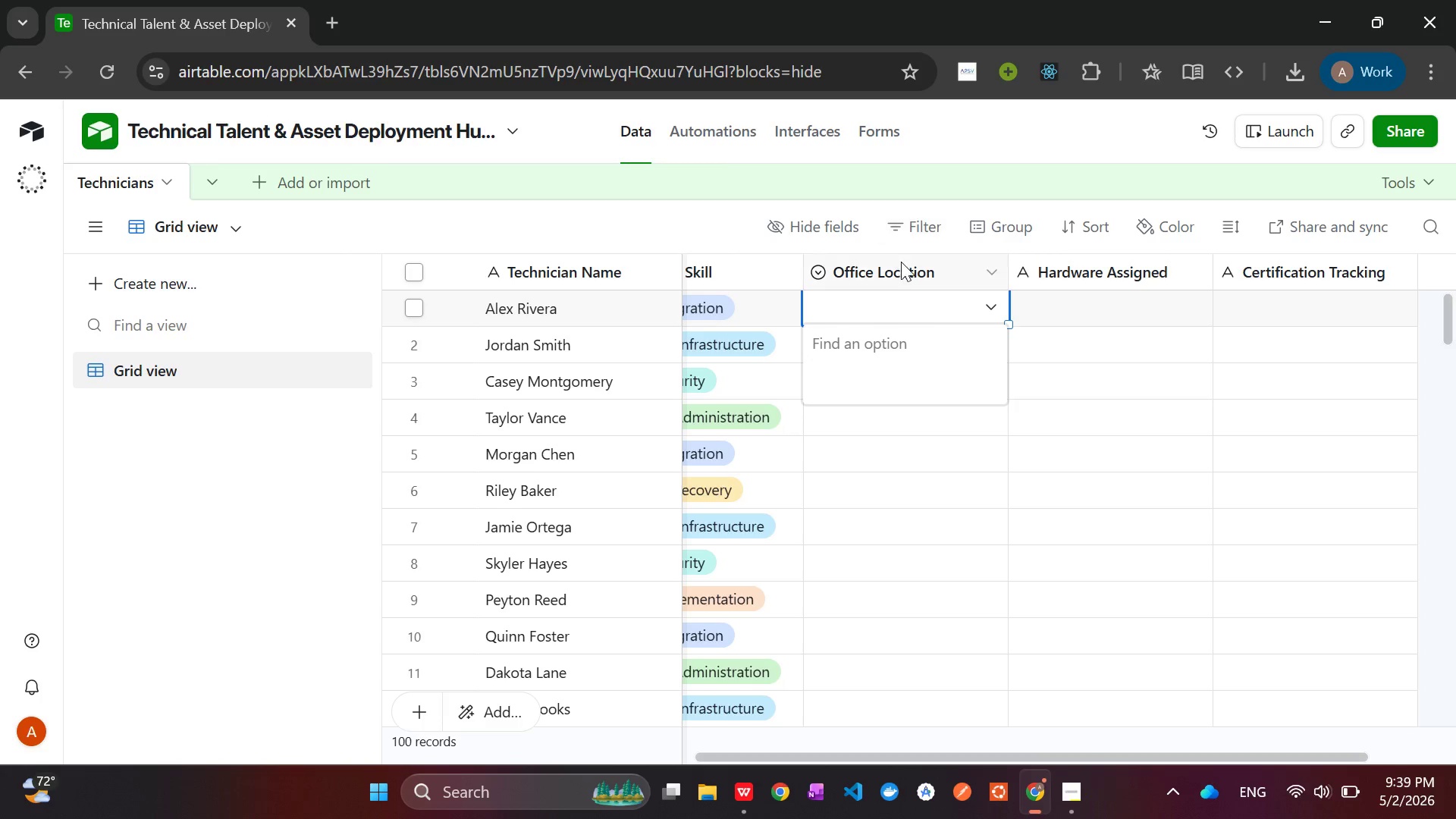 
left_click([907, 271])
 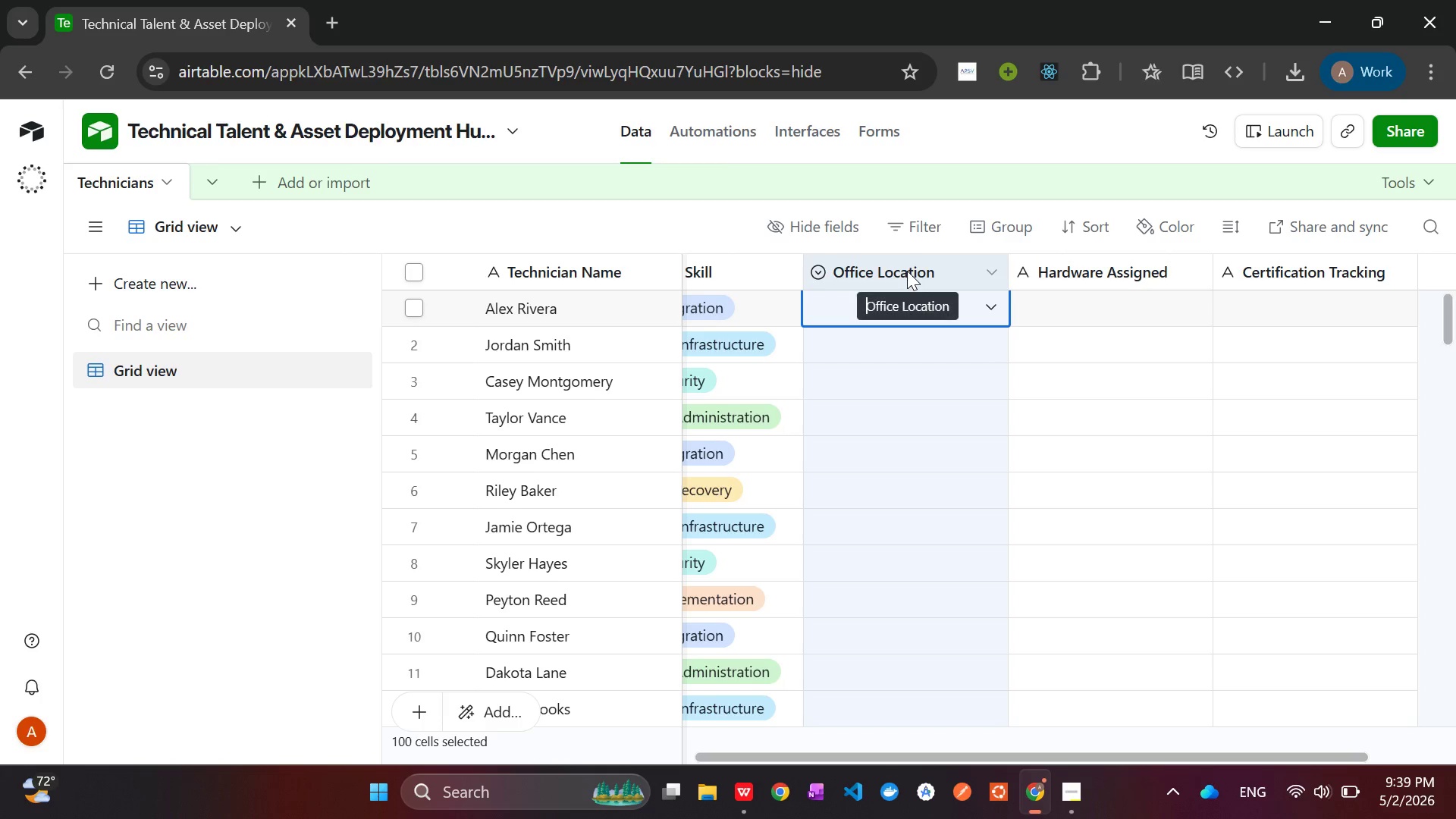 
right_click([907, 271])
 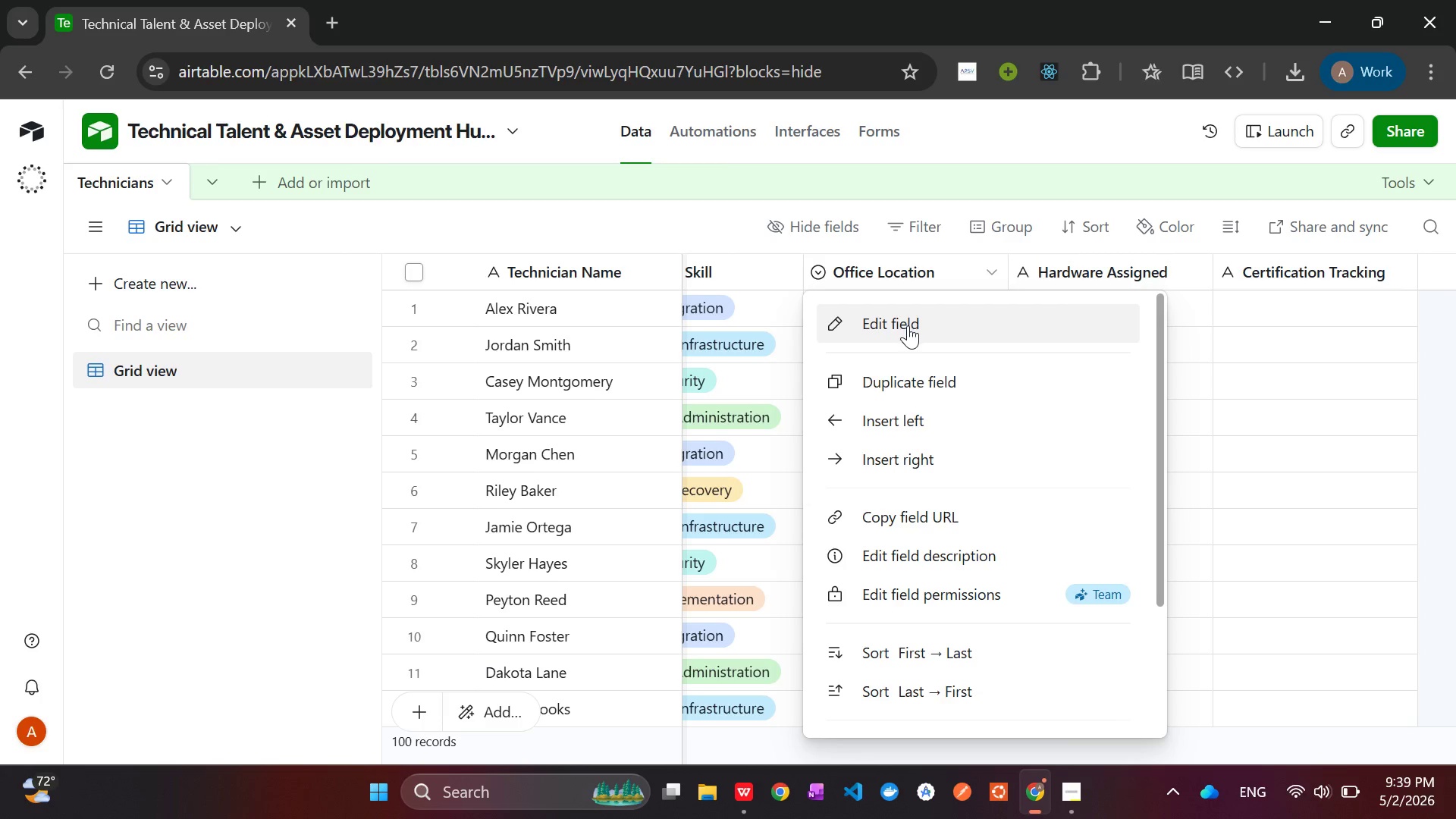 
left_click([908, 325])
 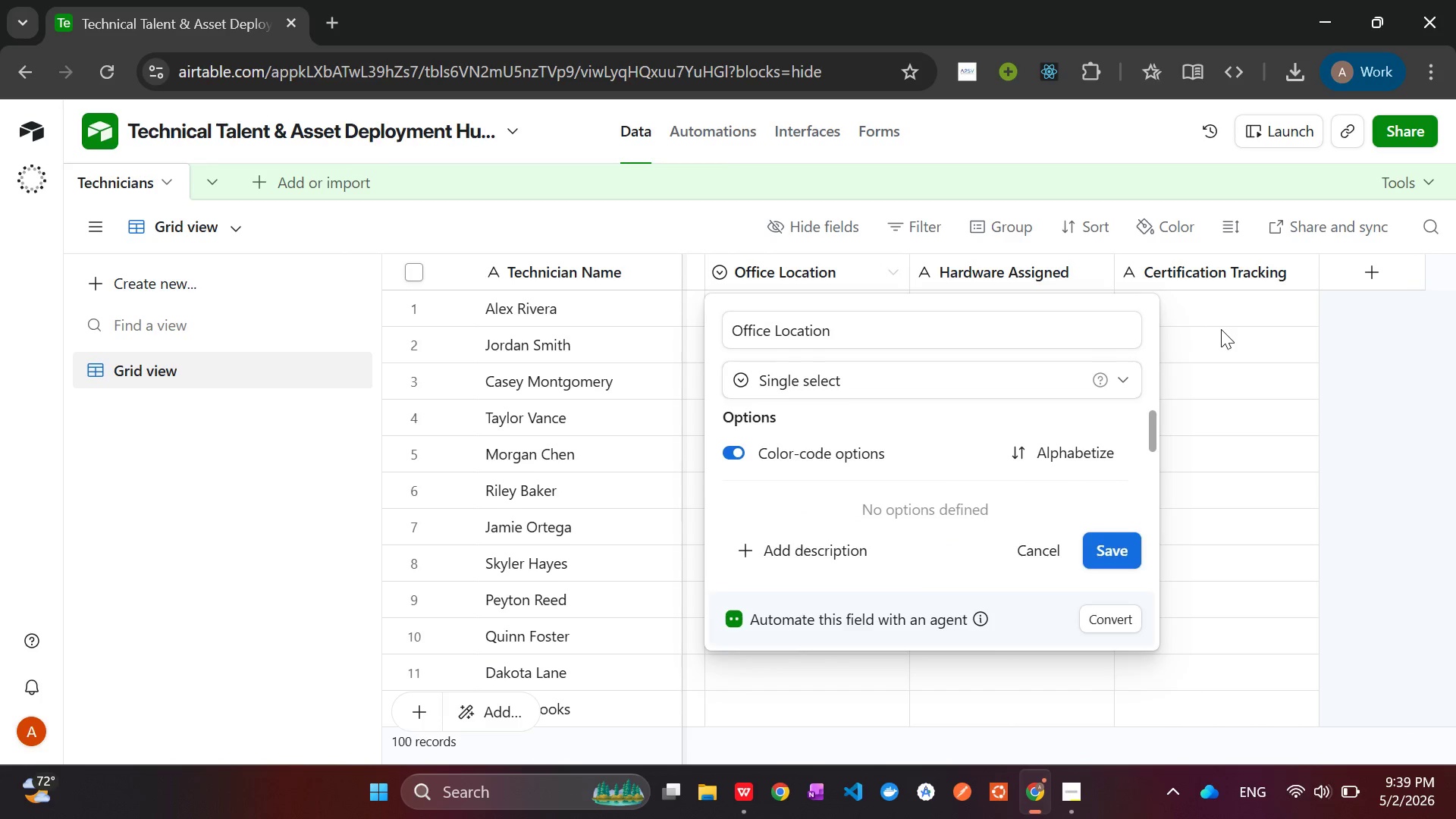 
left_click([1222, 329])
 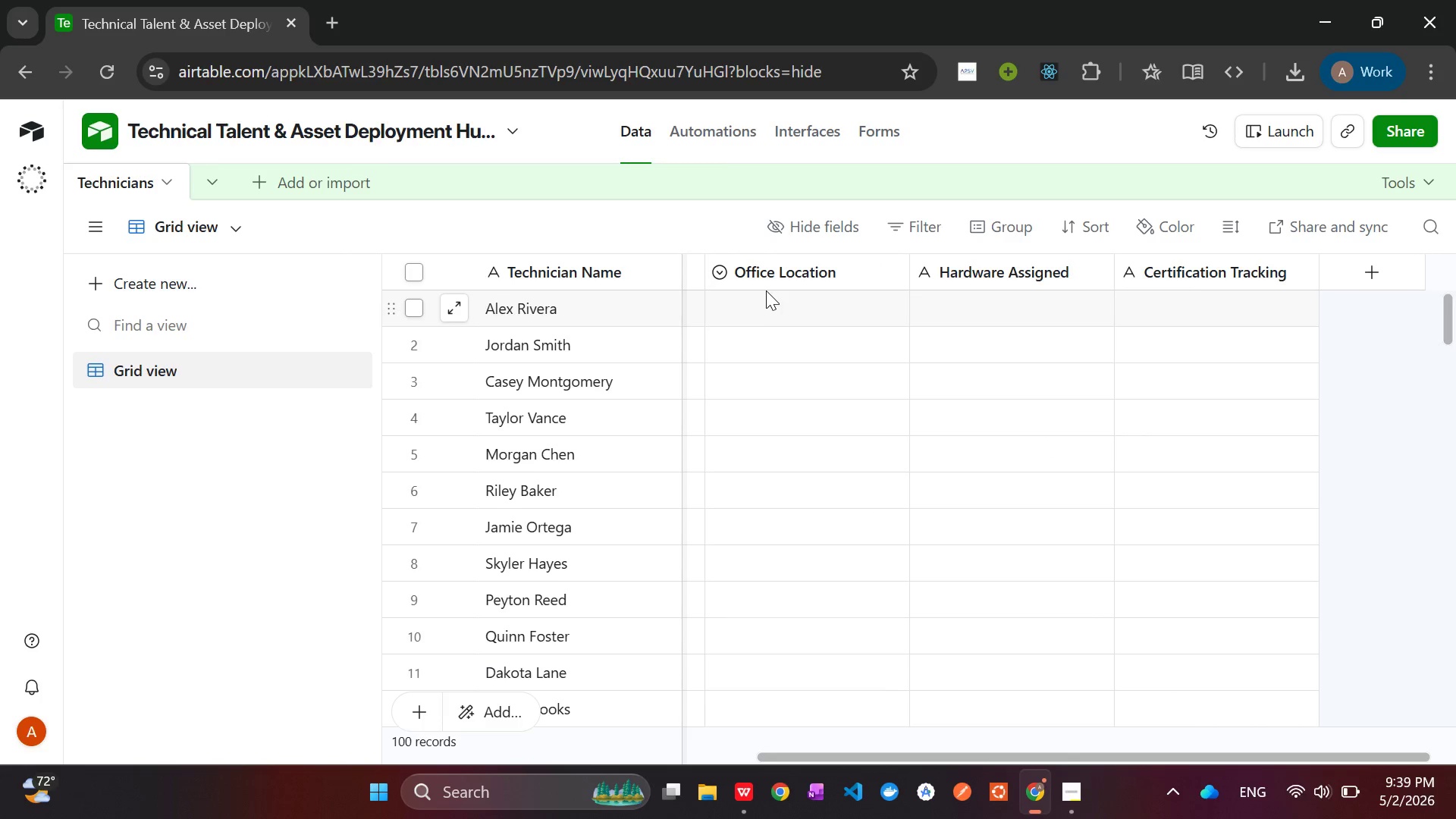 
left_click([766, 290])
 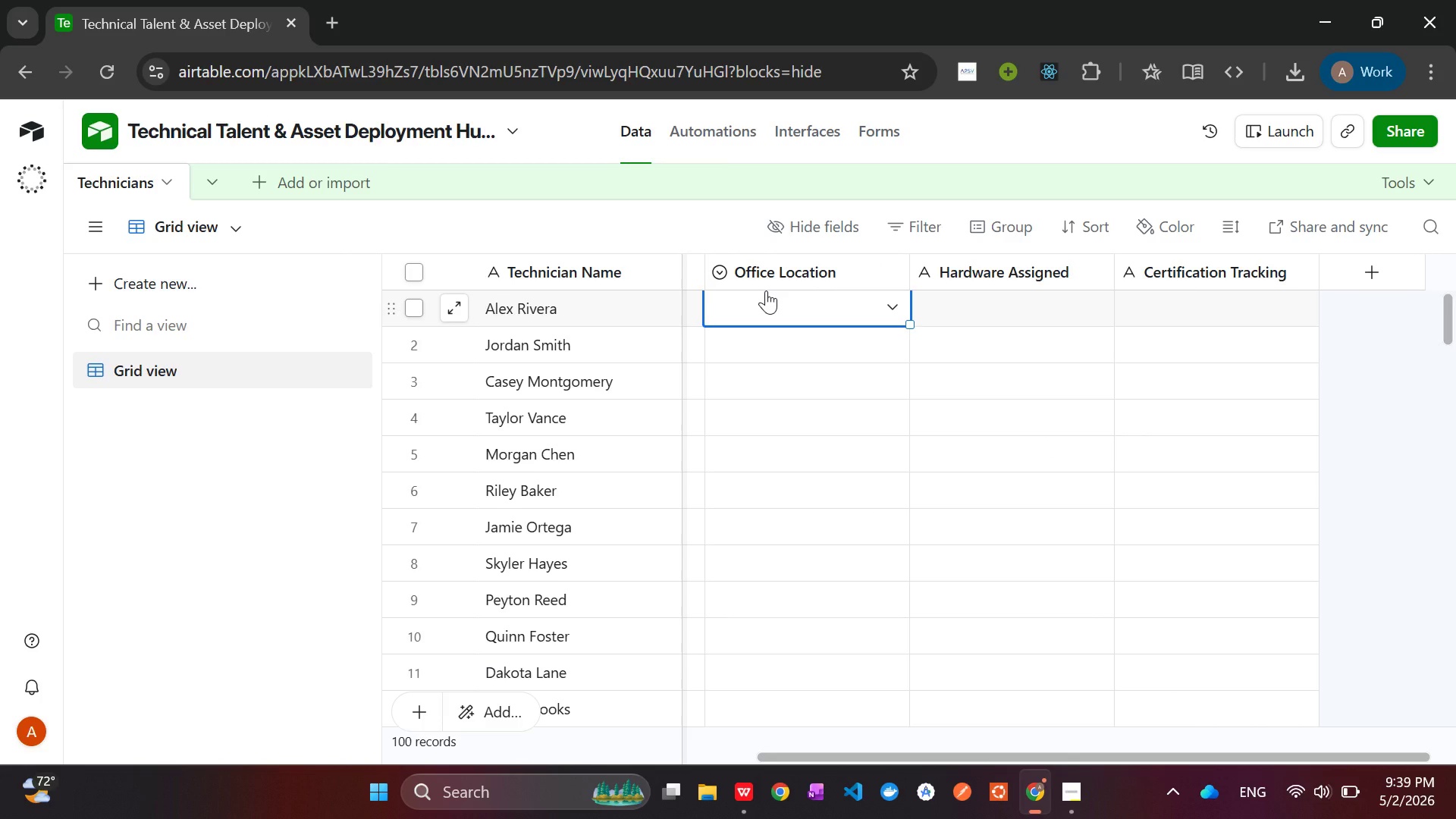 
key(Control+V)
 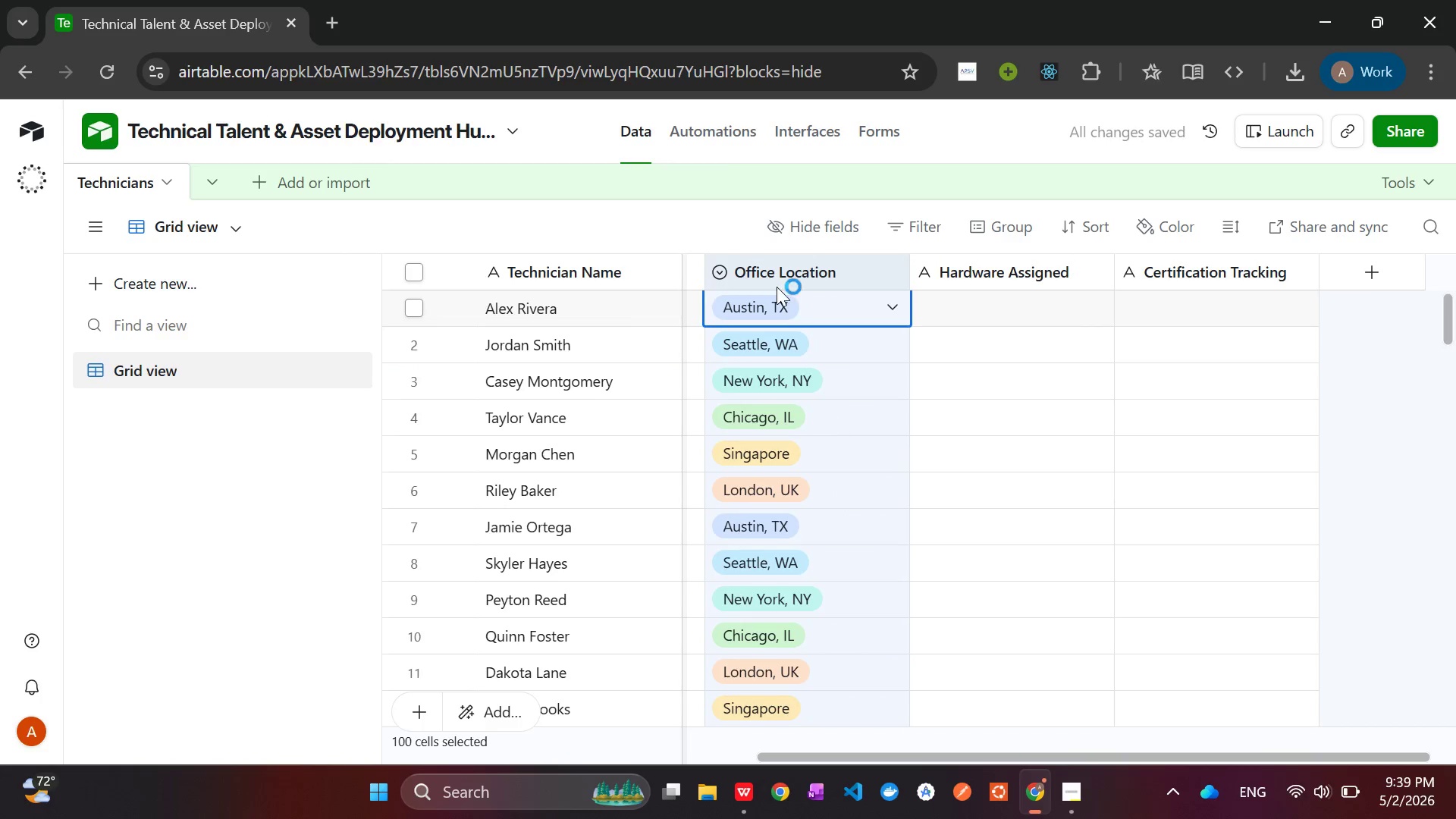 
left_click([890, 307])
 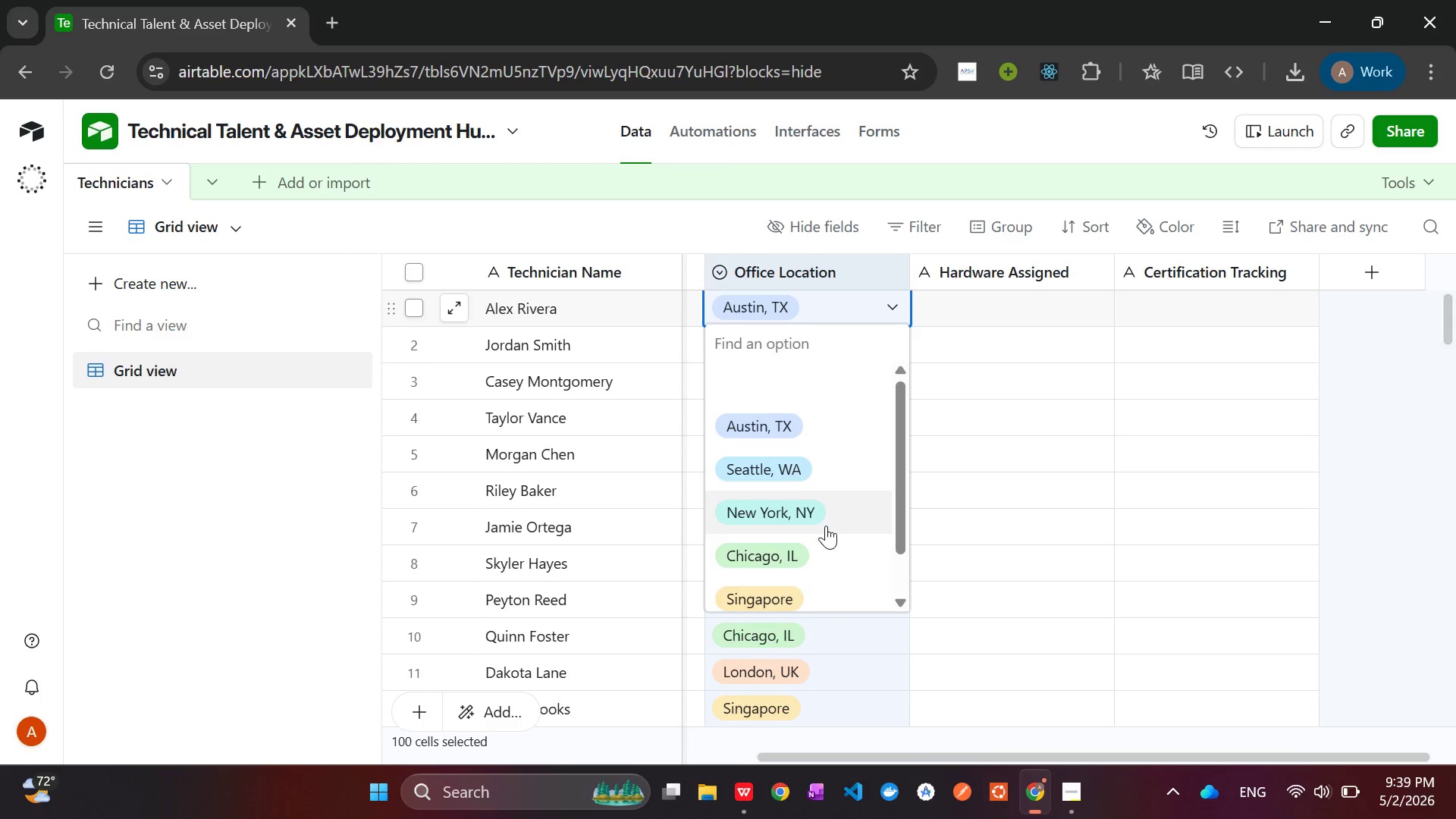 
left_click([1111, 450])
 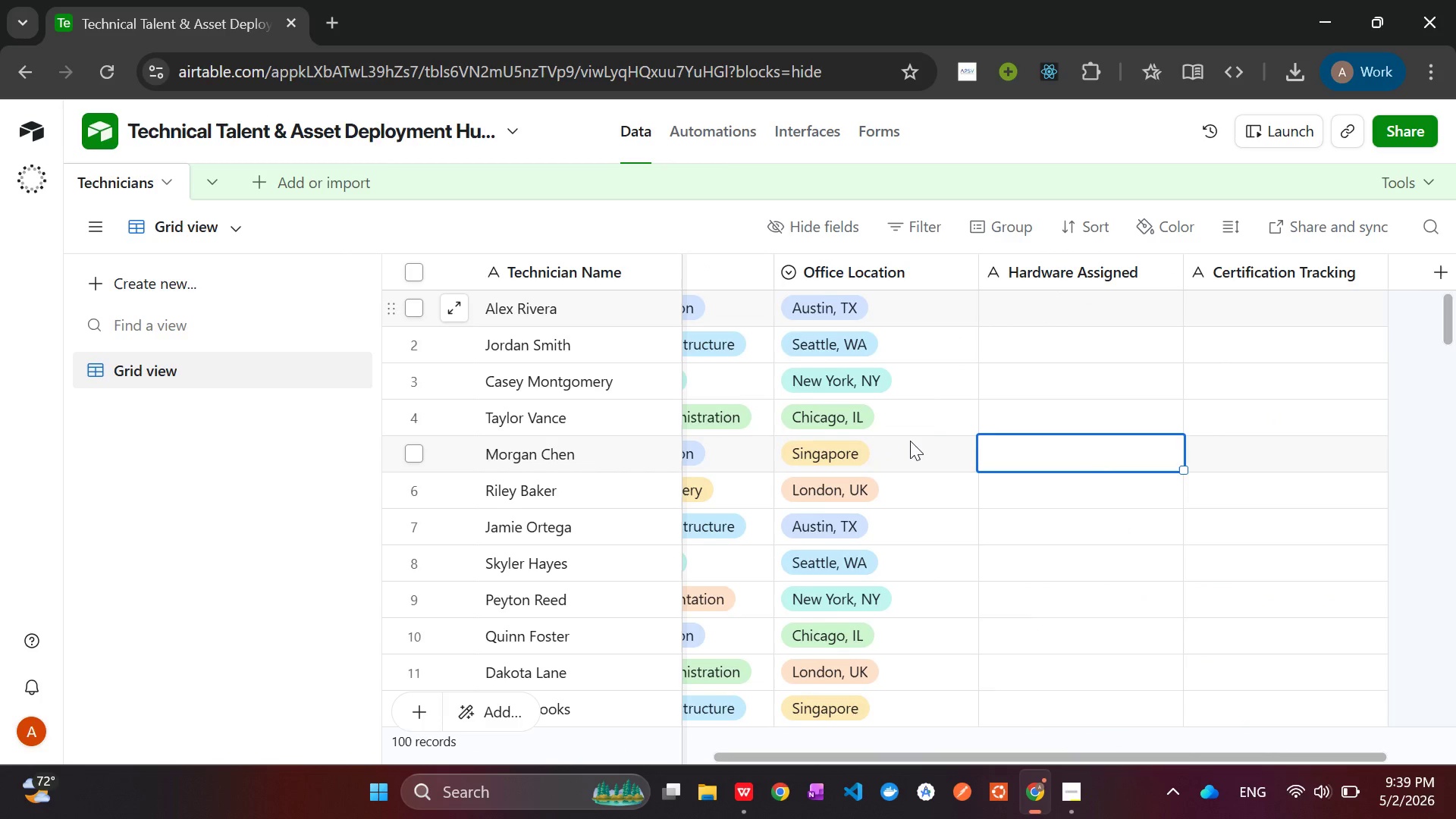 
wait(7.12)
 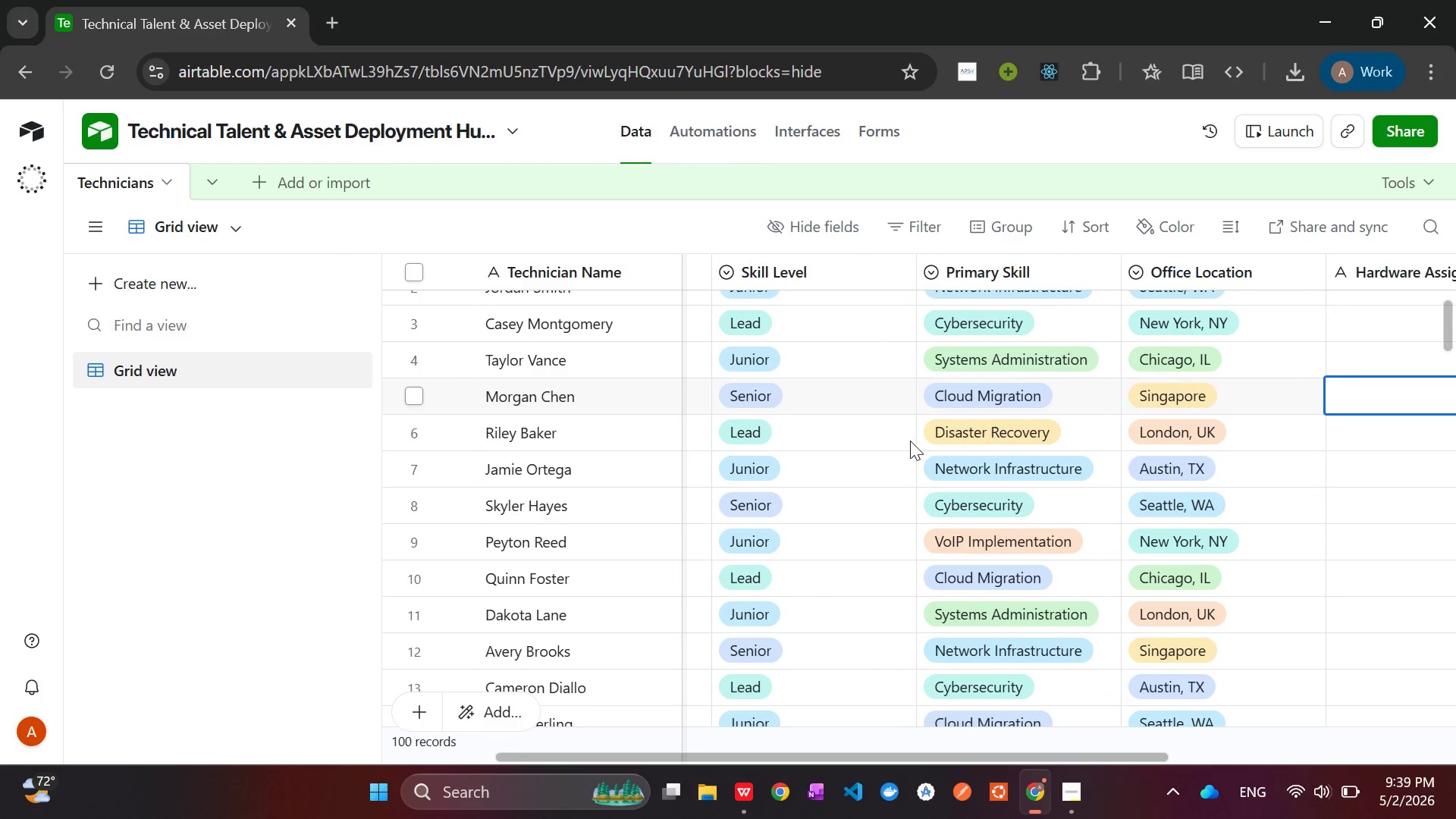 
left_click([742, 802])
 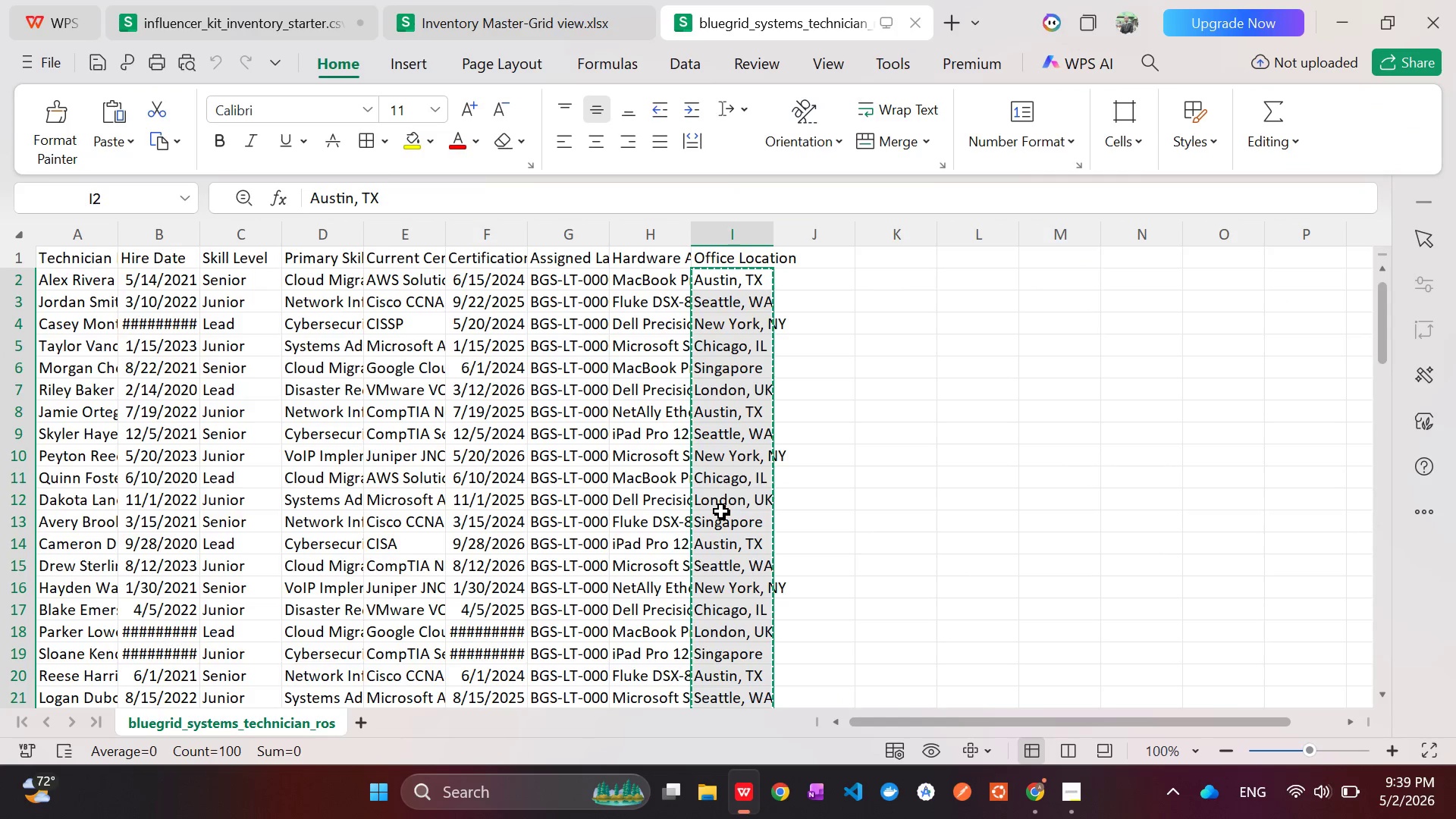 
left_click([658, 259])
 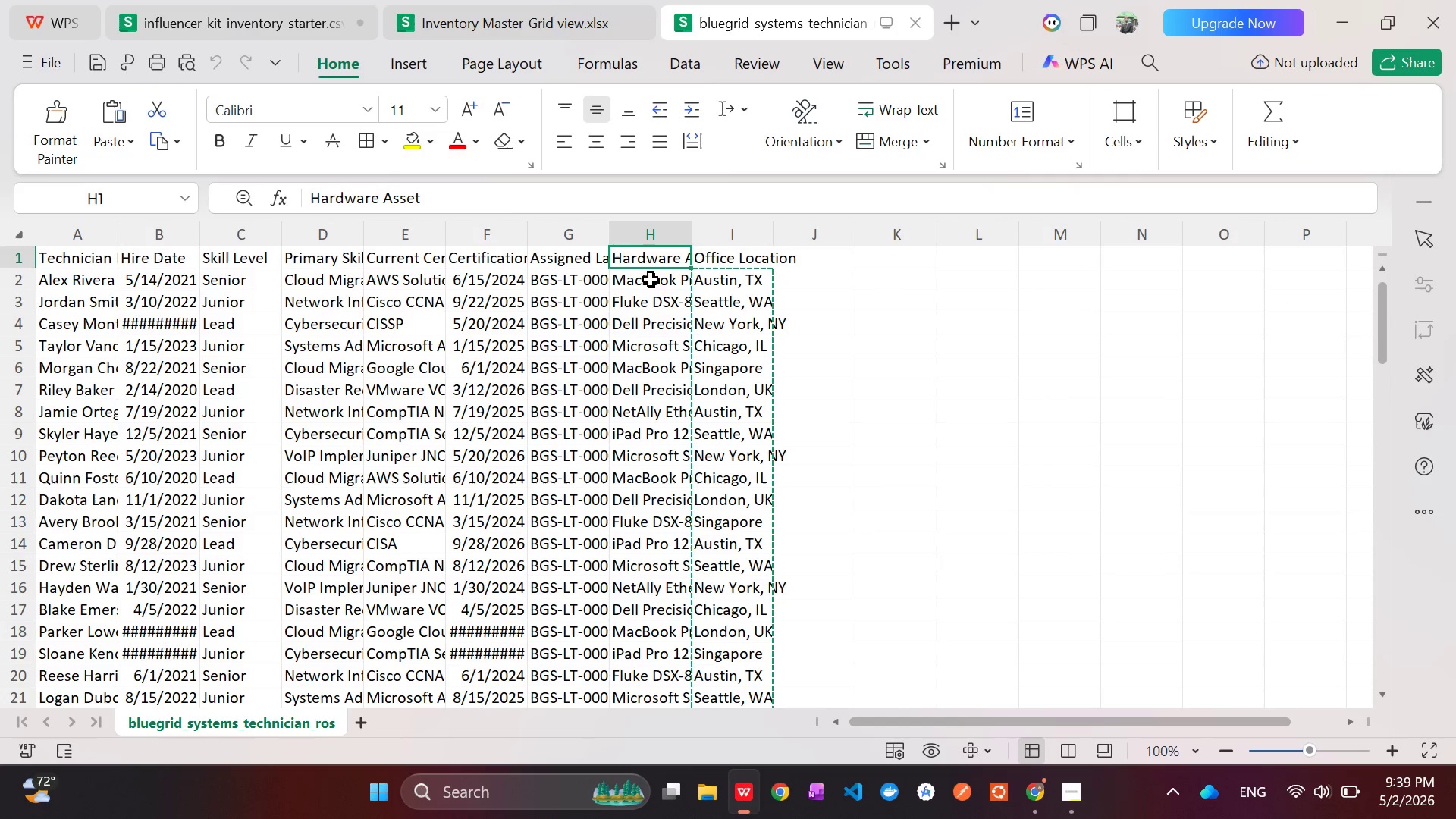 
left_click([648, 281])
 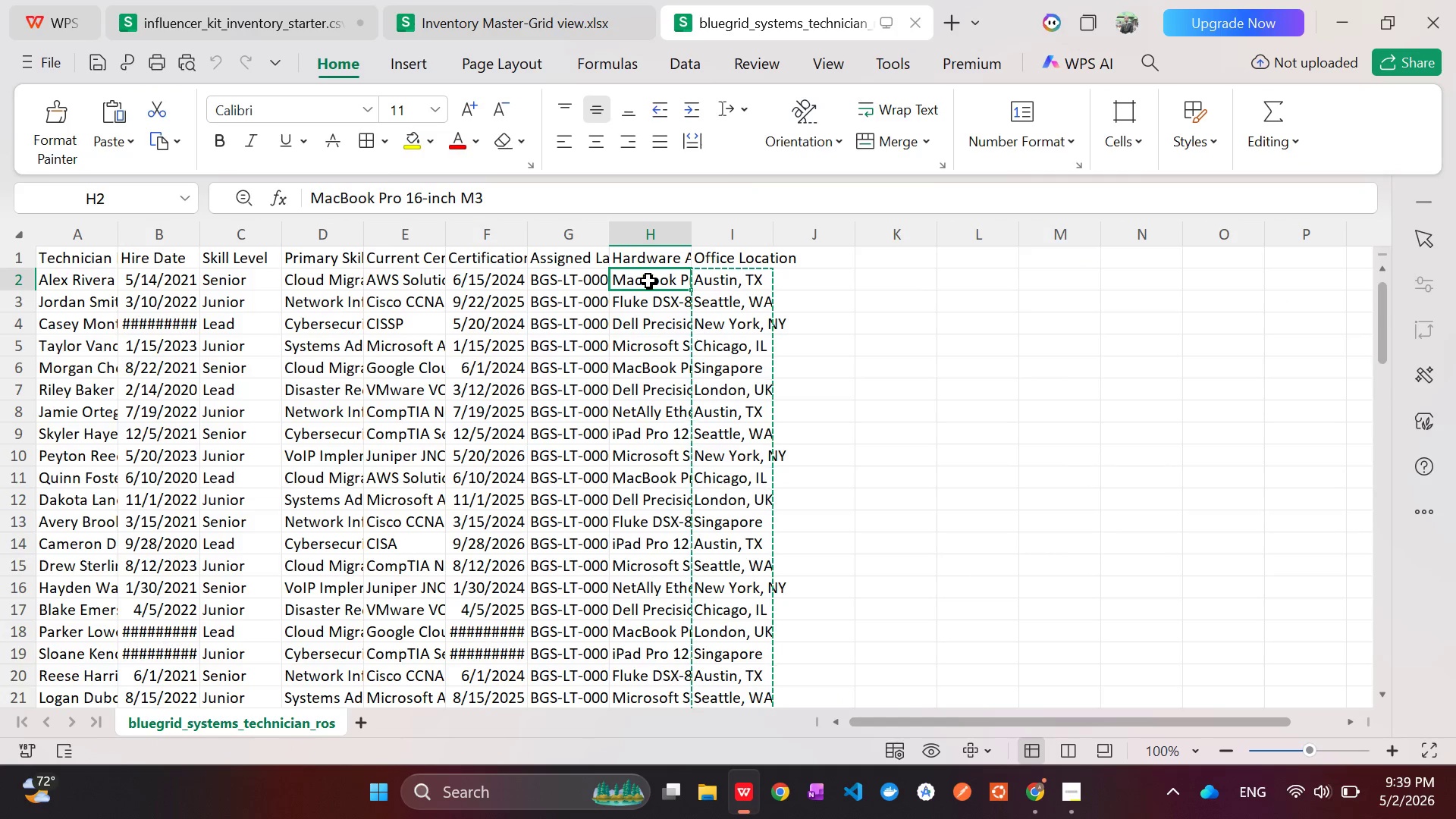 
left_click_drag(start_coordinate=[648, 281], to_coordinate=[613, 648])
 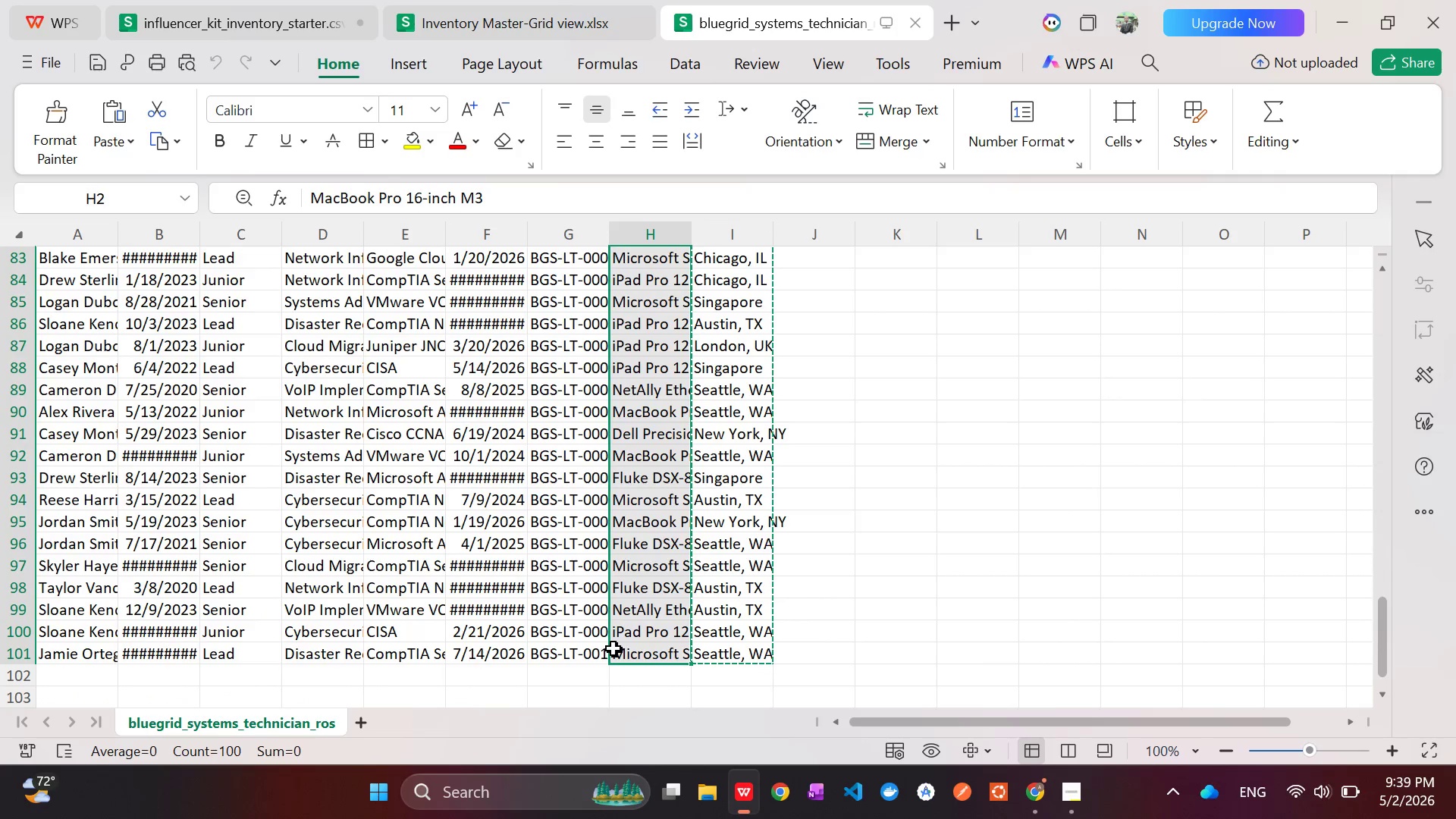 
key(Control+C)
 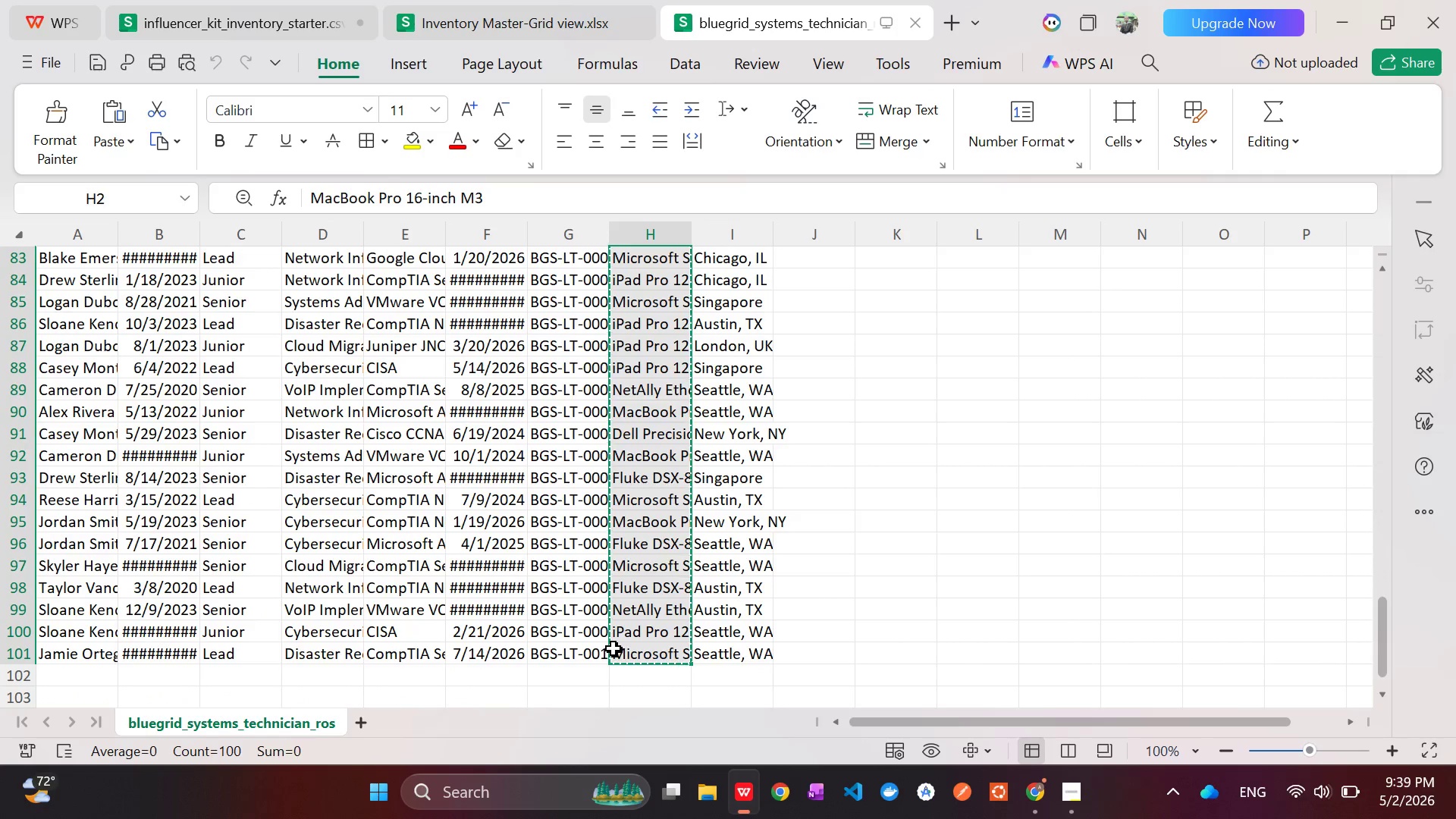 
key(Alt+AltLeft)
 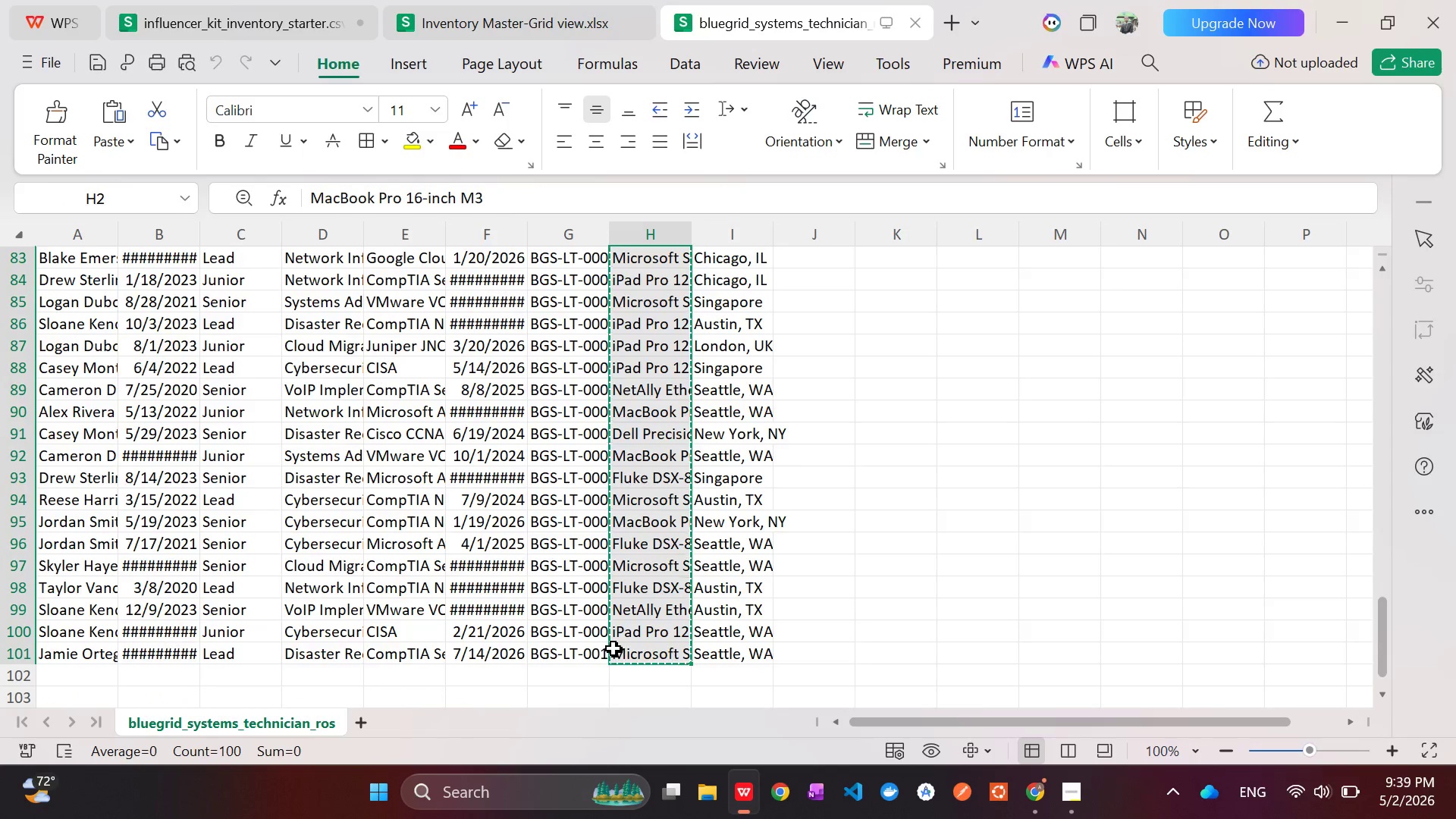 
key(Alt+Tab)
 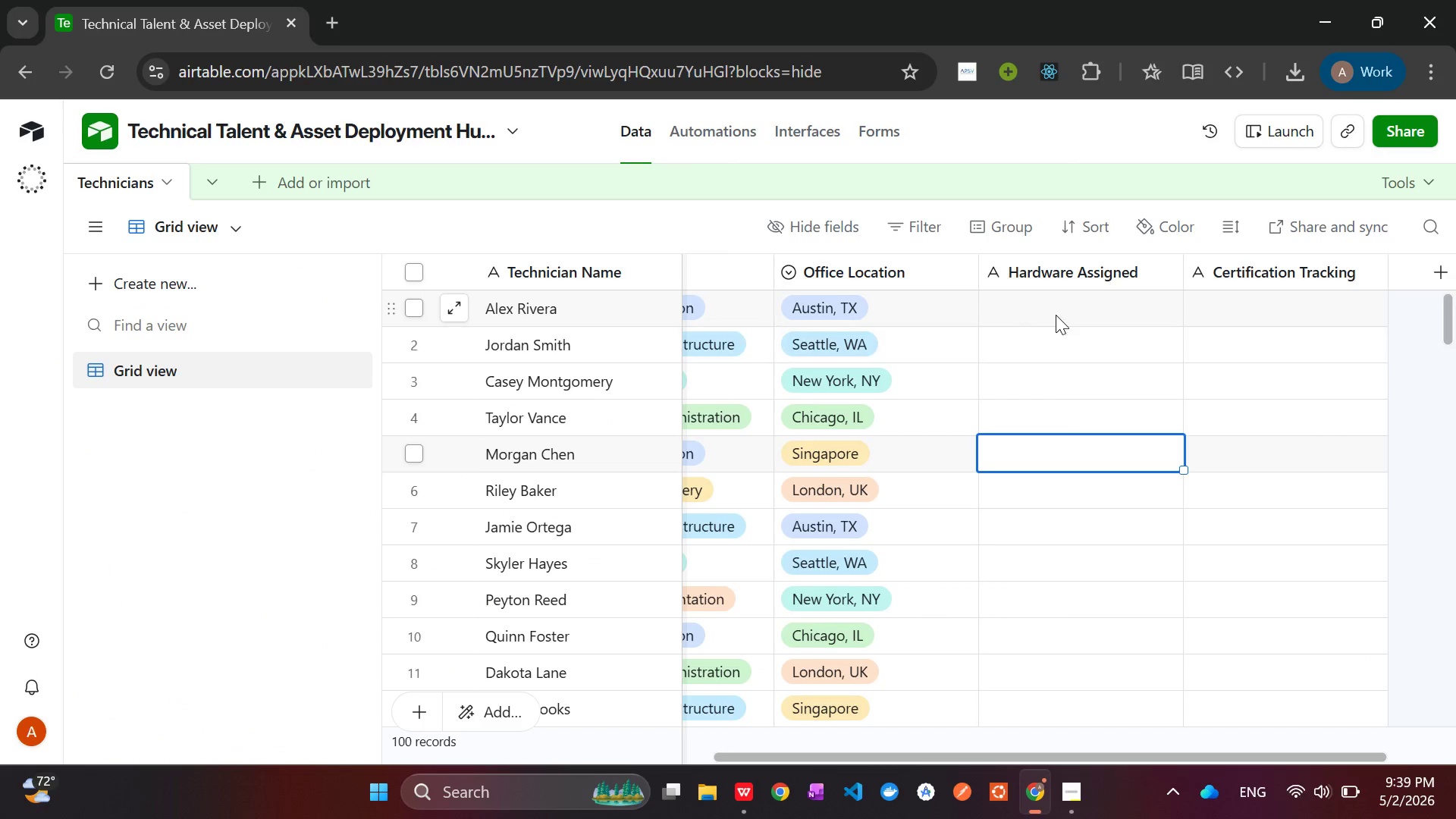 
left_click([1048, 302])
 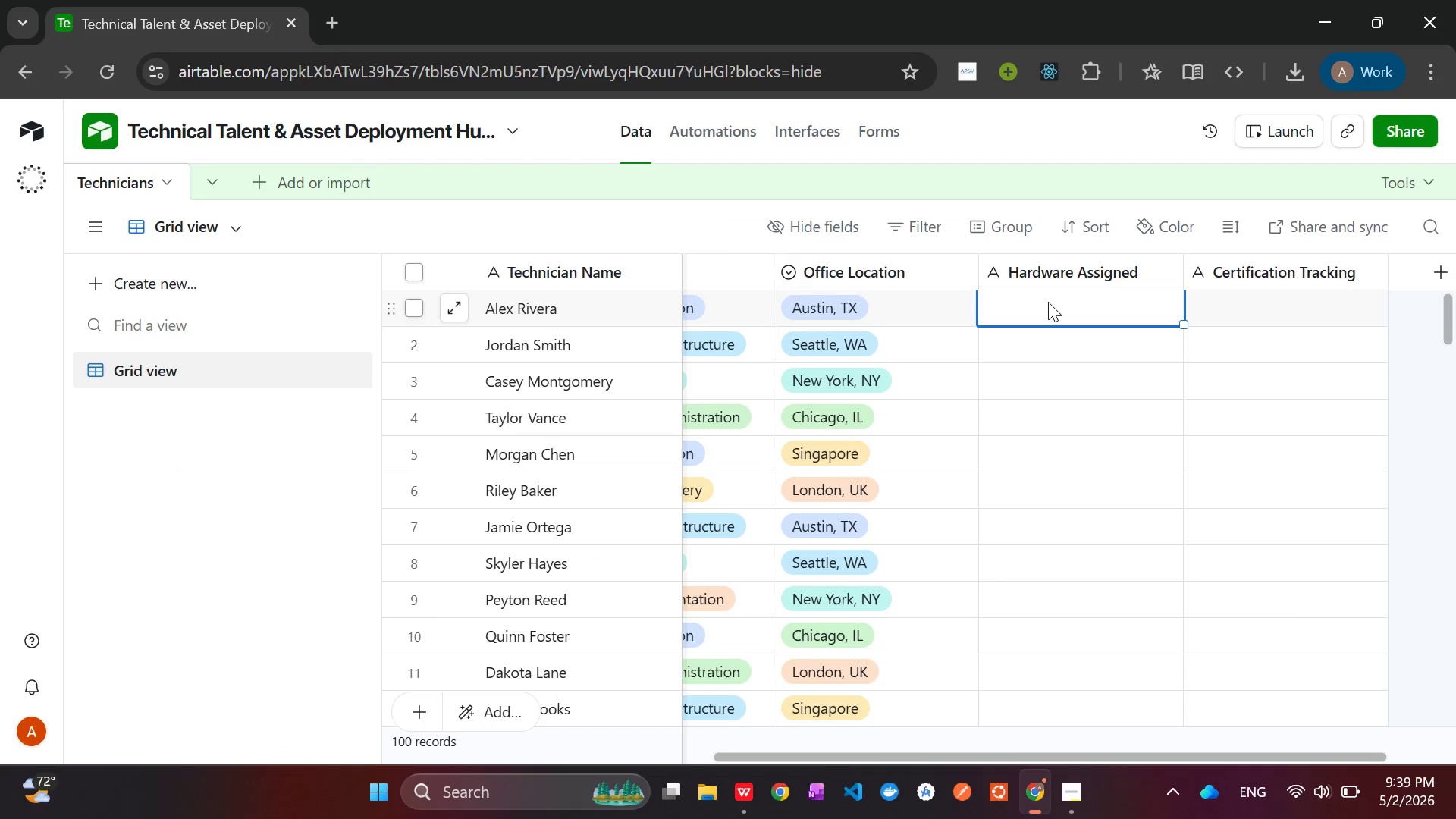 
key(Control+V)
 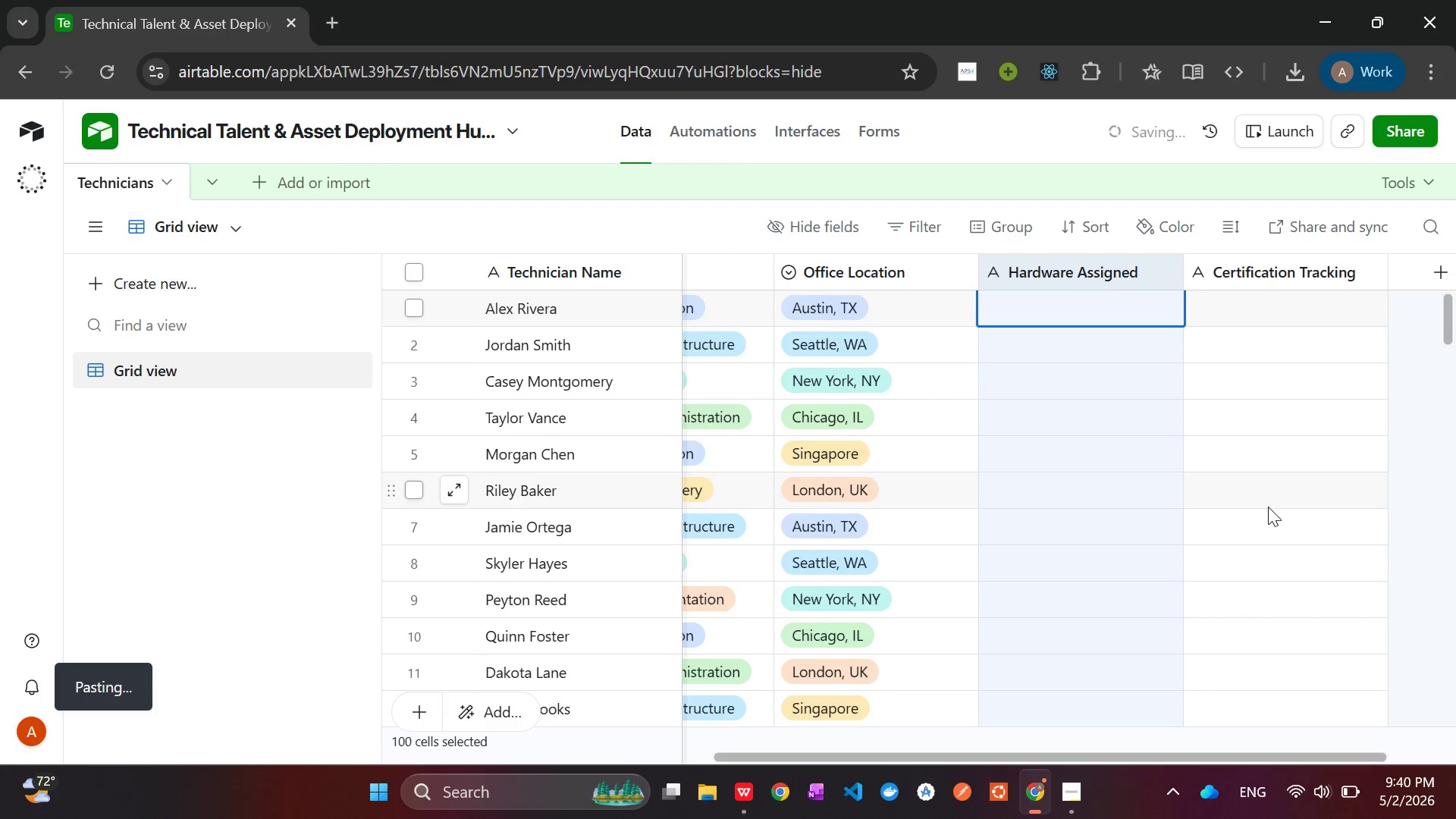 
wait(10.12)
 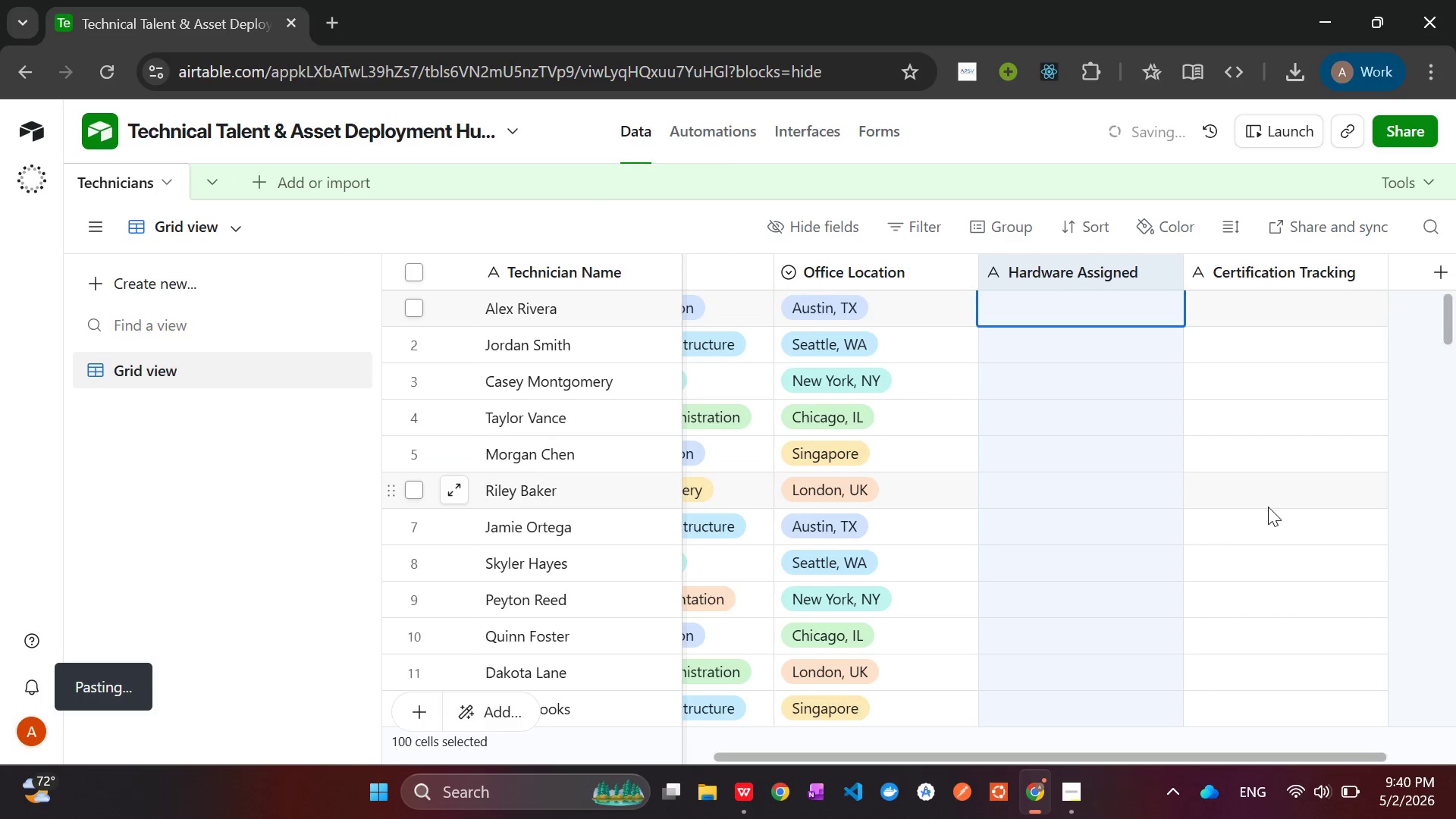 
key(Alt+AltLeft)
 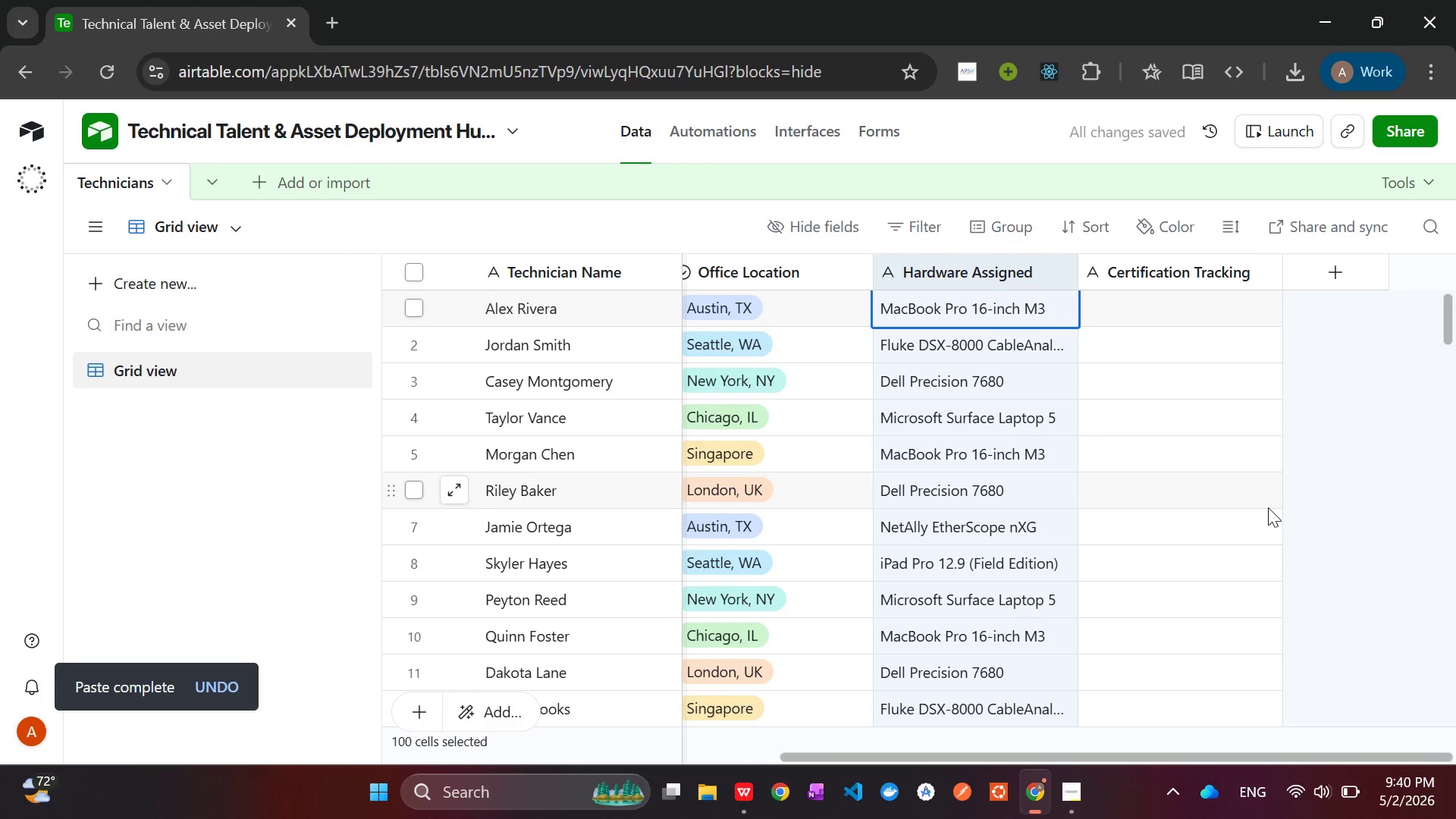 
key(Alt+Tab)
 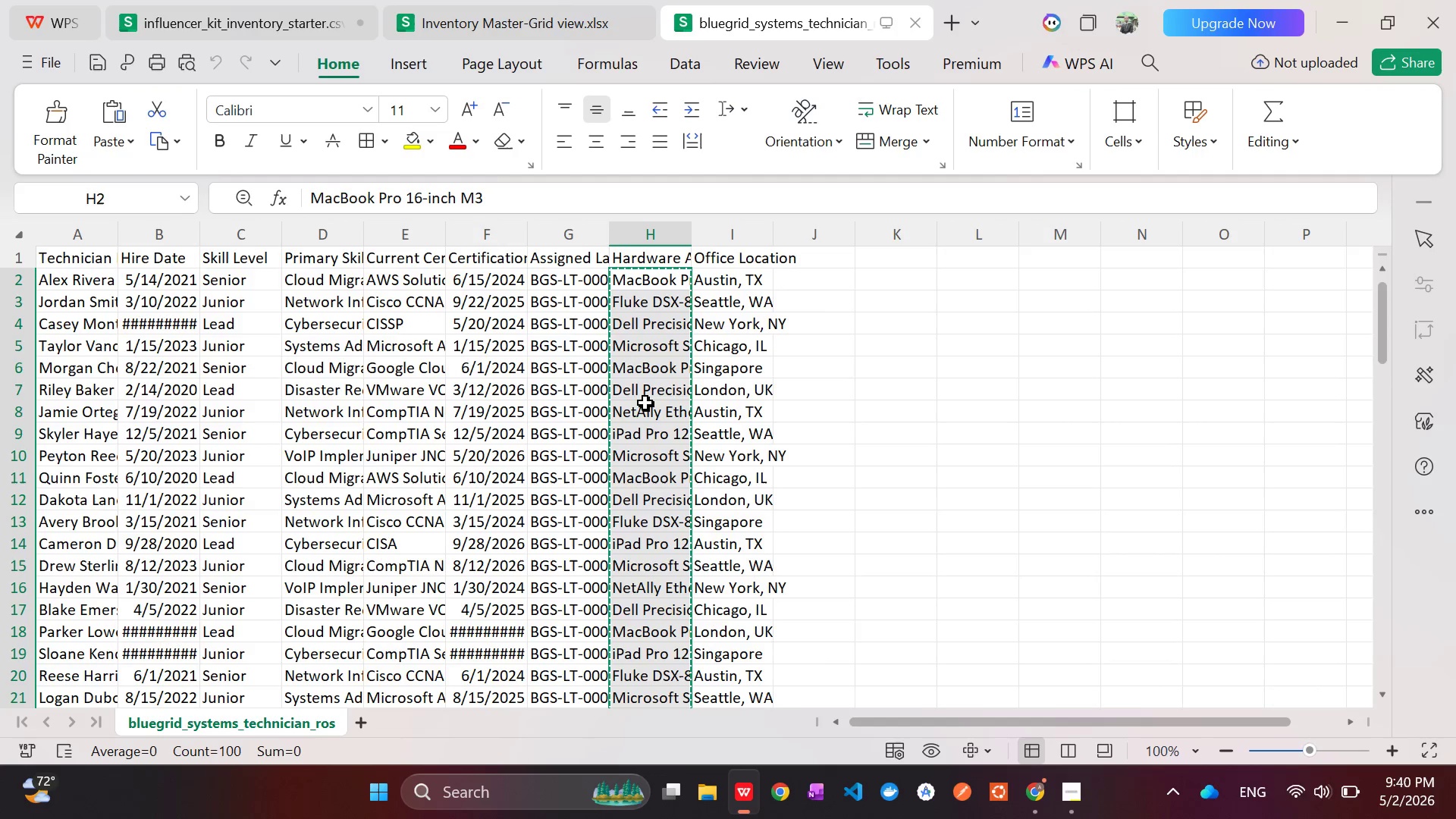 
left_click([487, 256])
 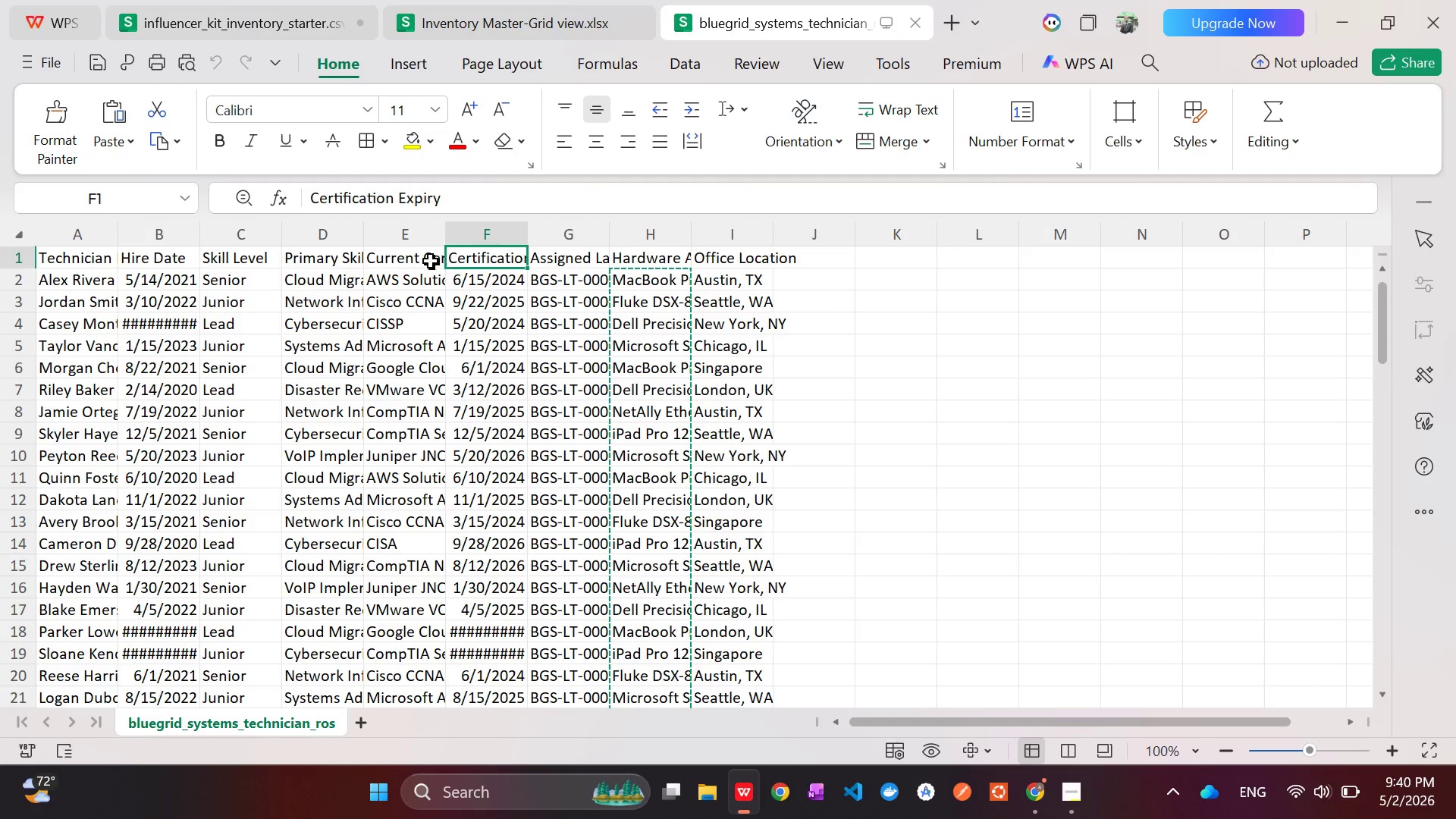 
left_click([418, 261])
 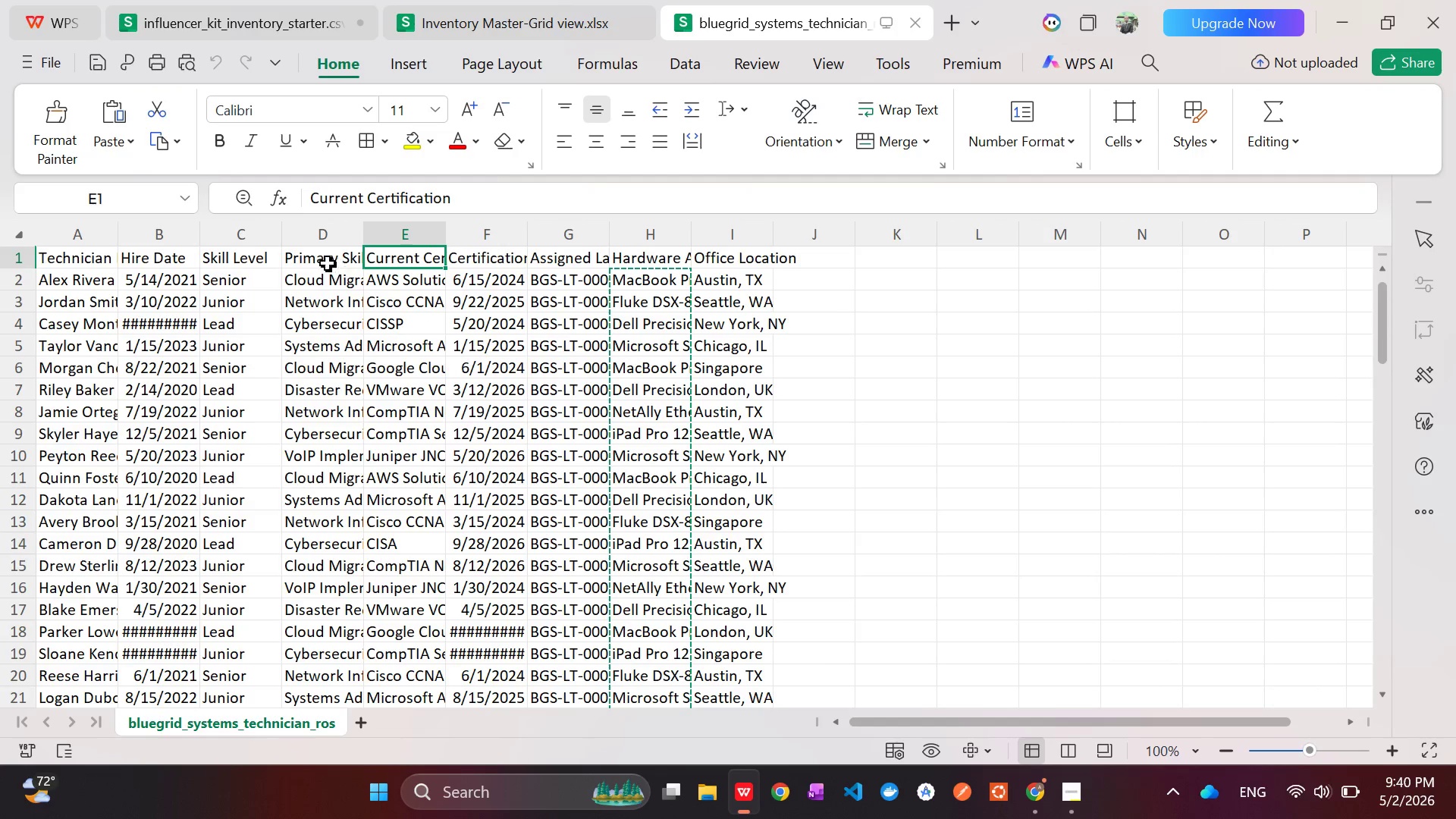 
left_click([315, 262])
 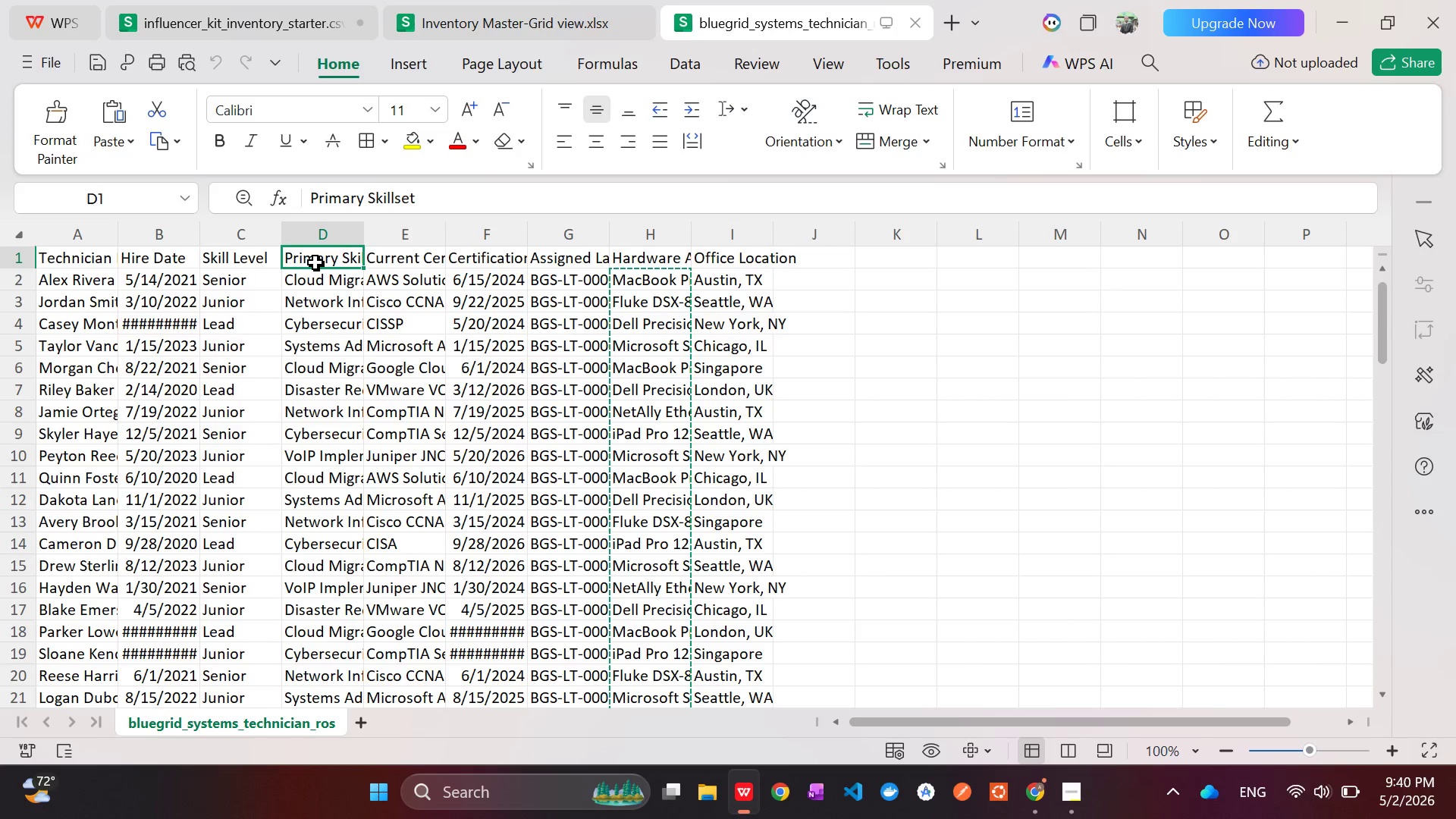 
left_click([400, 265])
 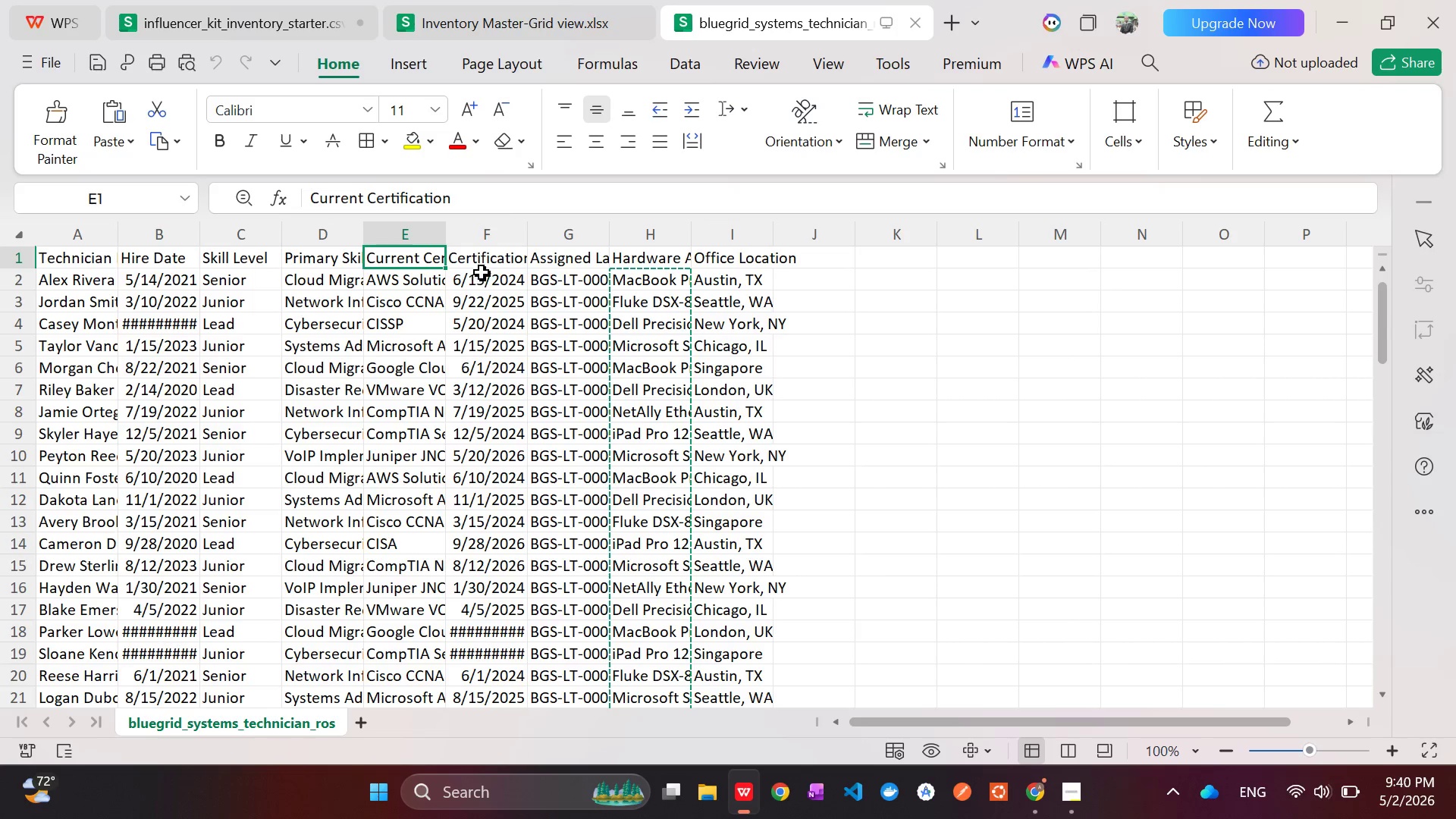 
left_click([488, 259])
 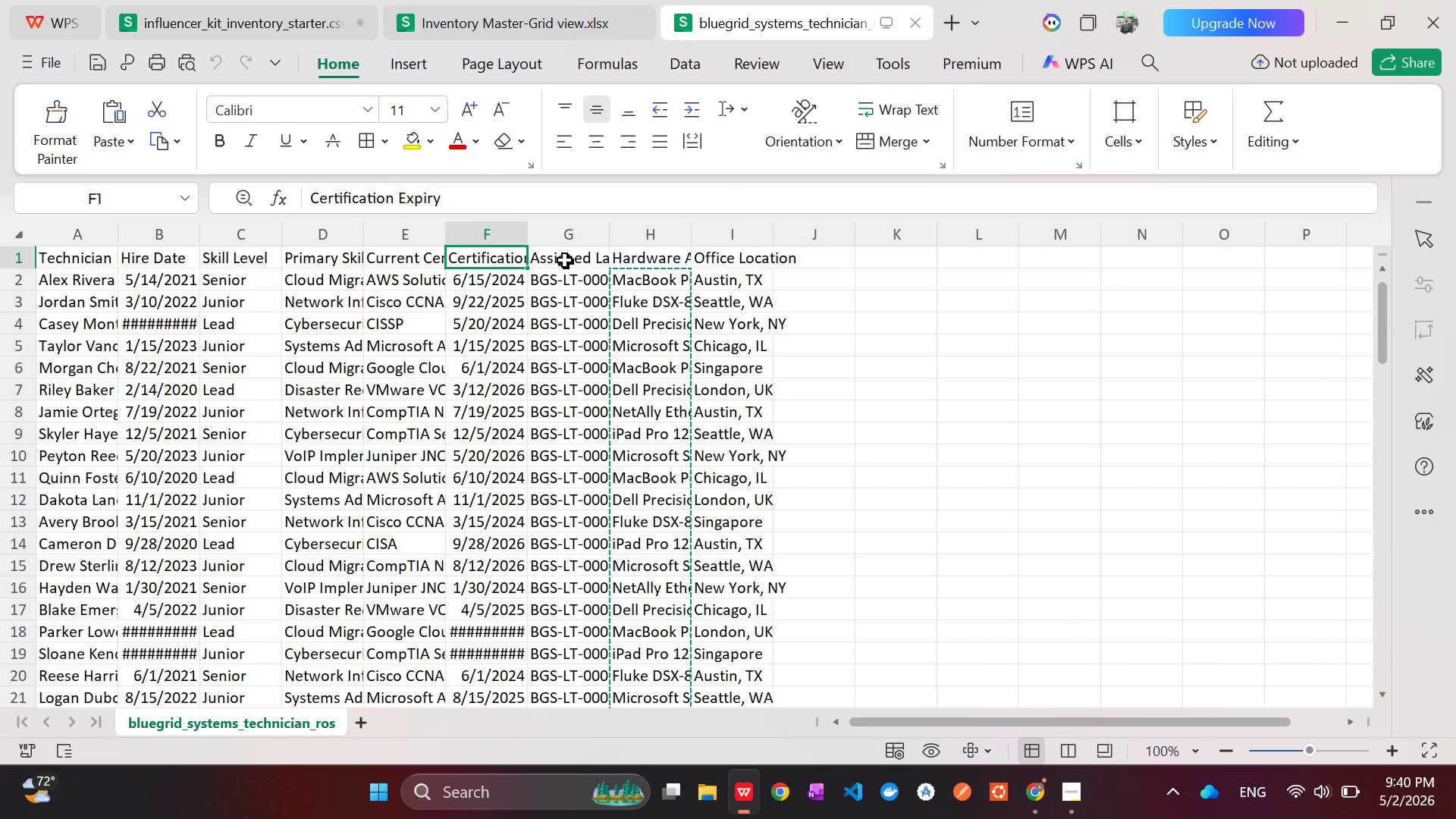 
wait(5.72)
 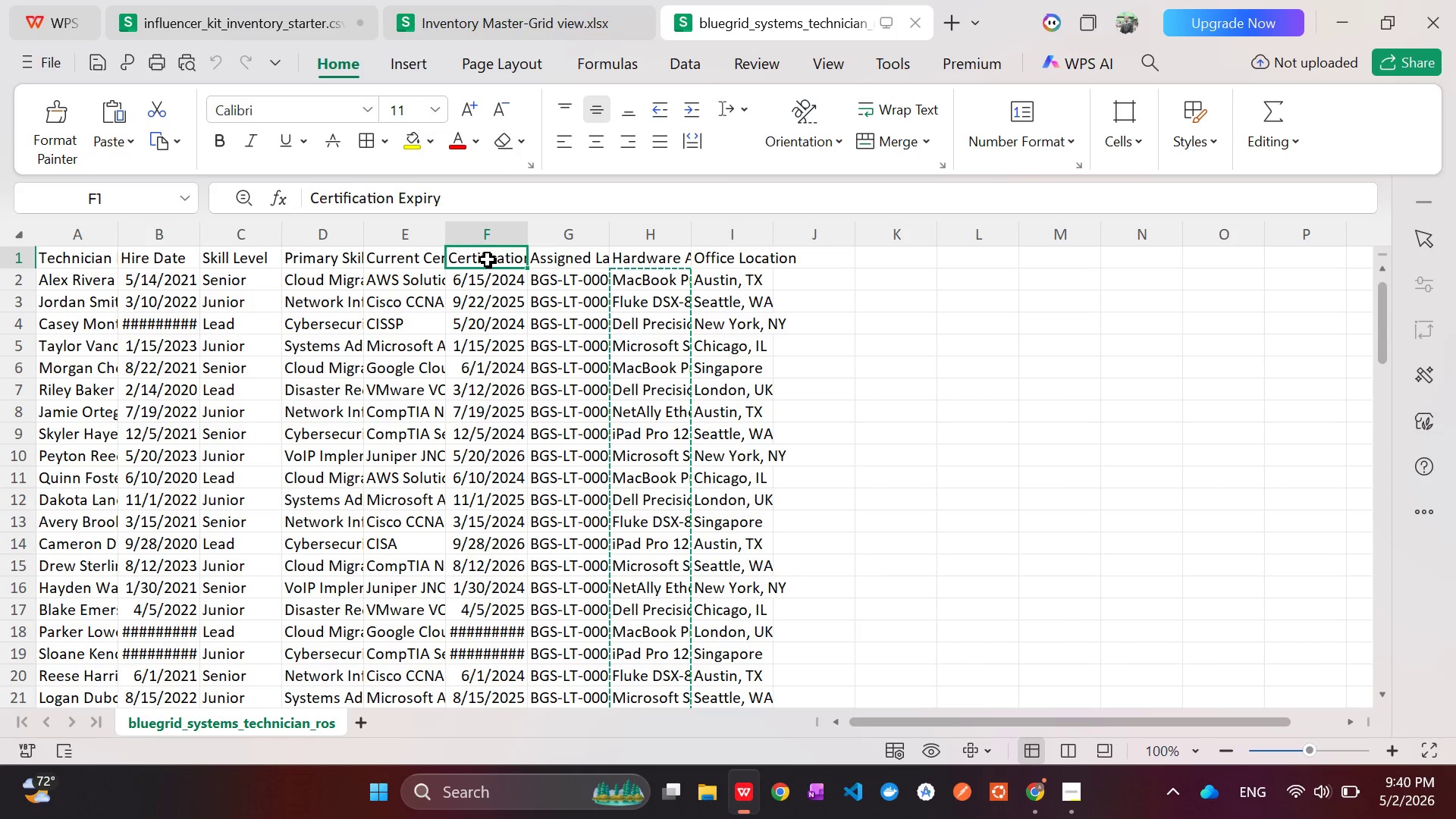 
key(Alt+AltLeft)
 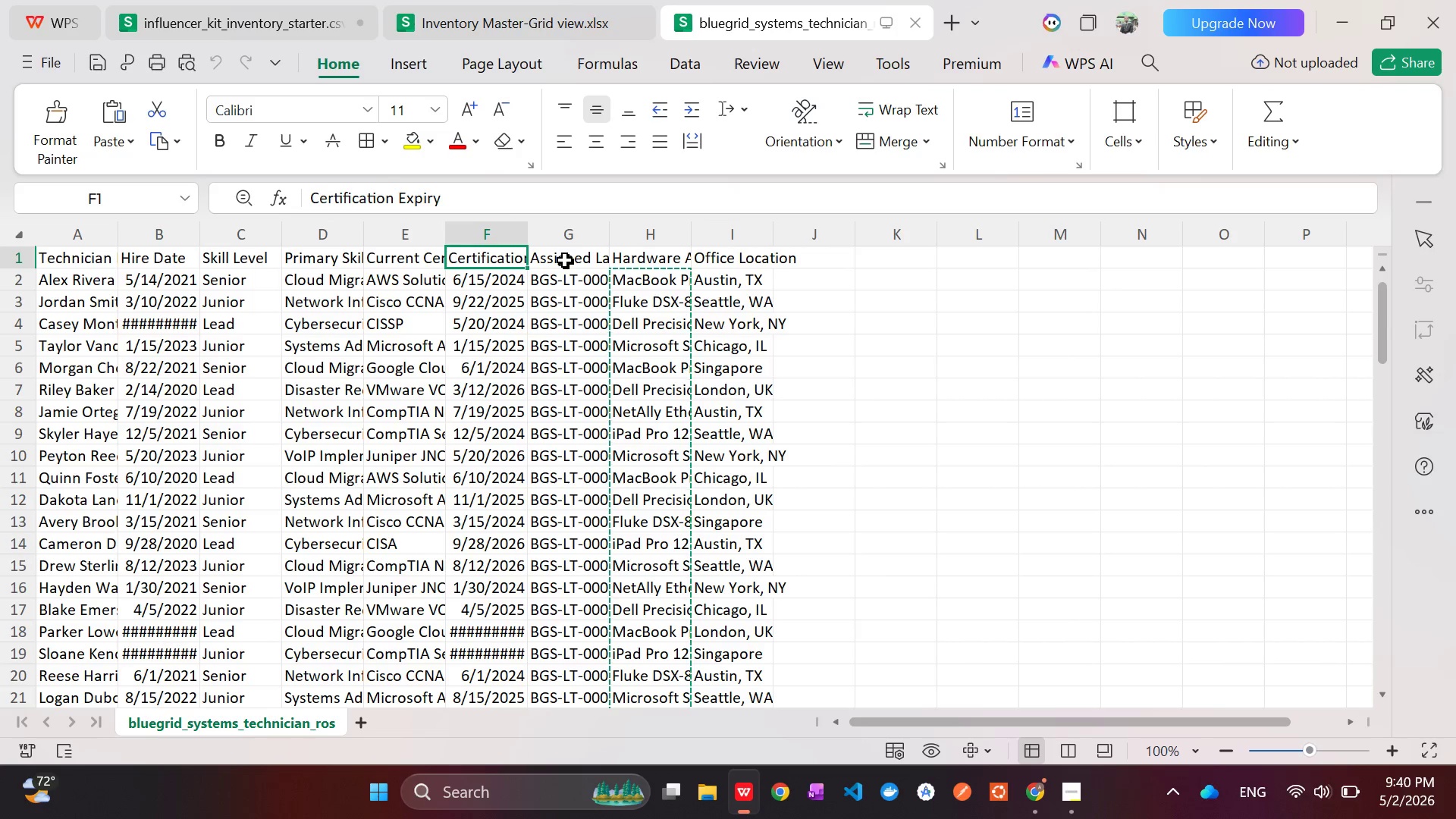 
key(Alt+Tab)
 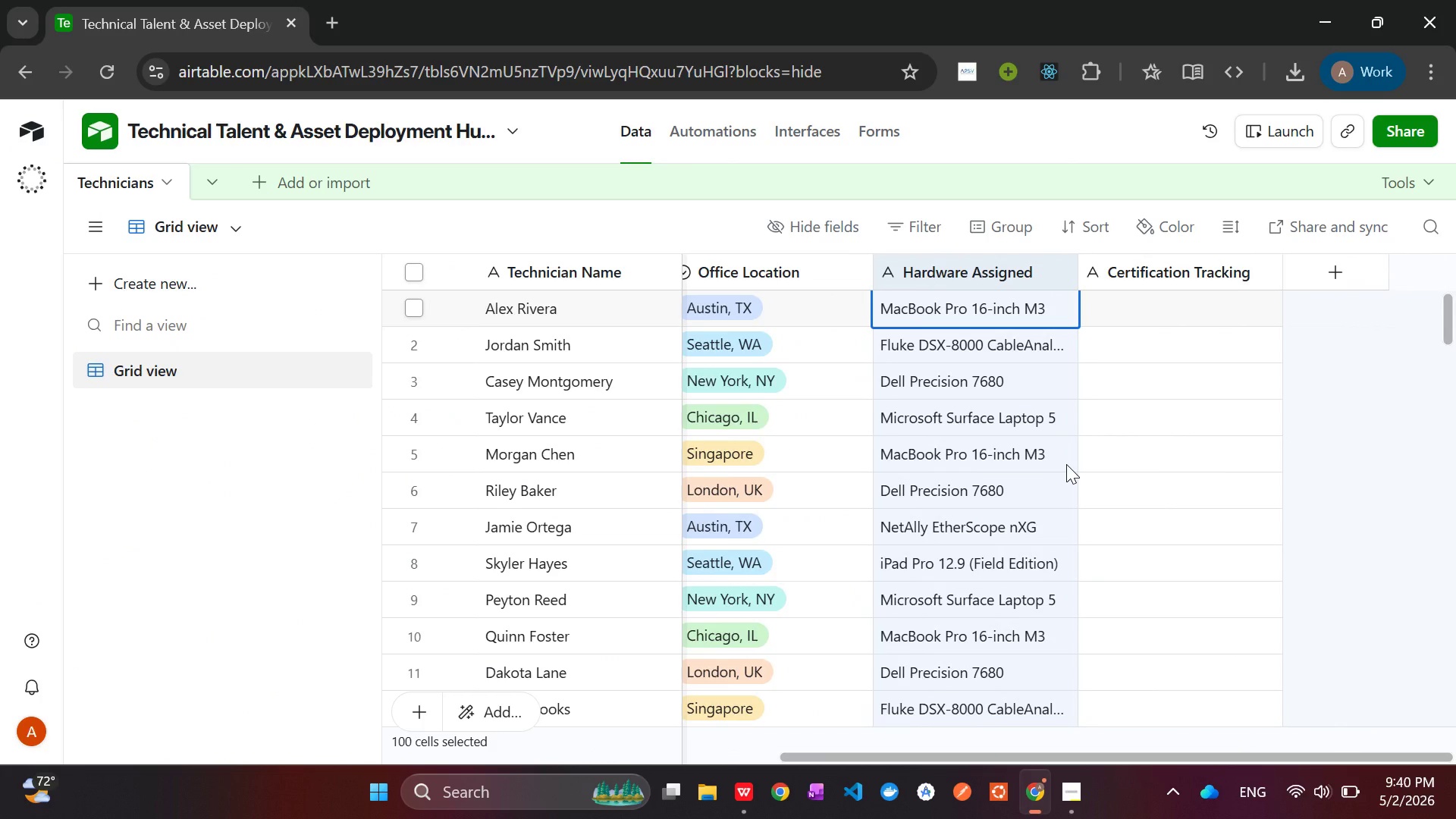 
wait(16.09)
 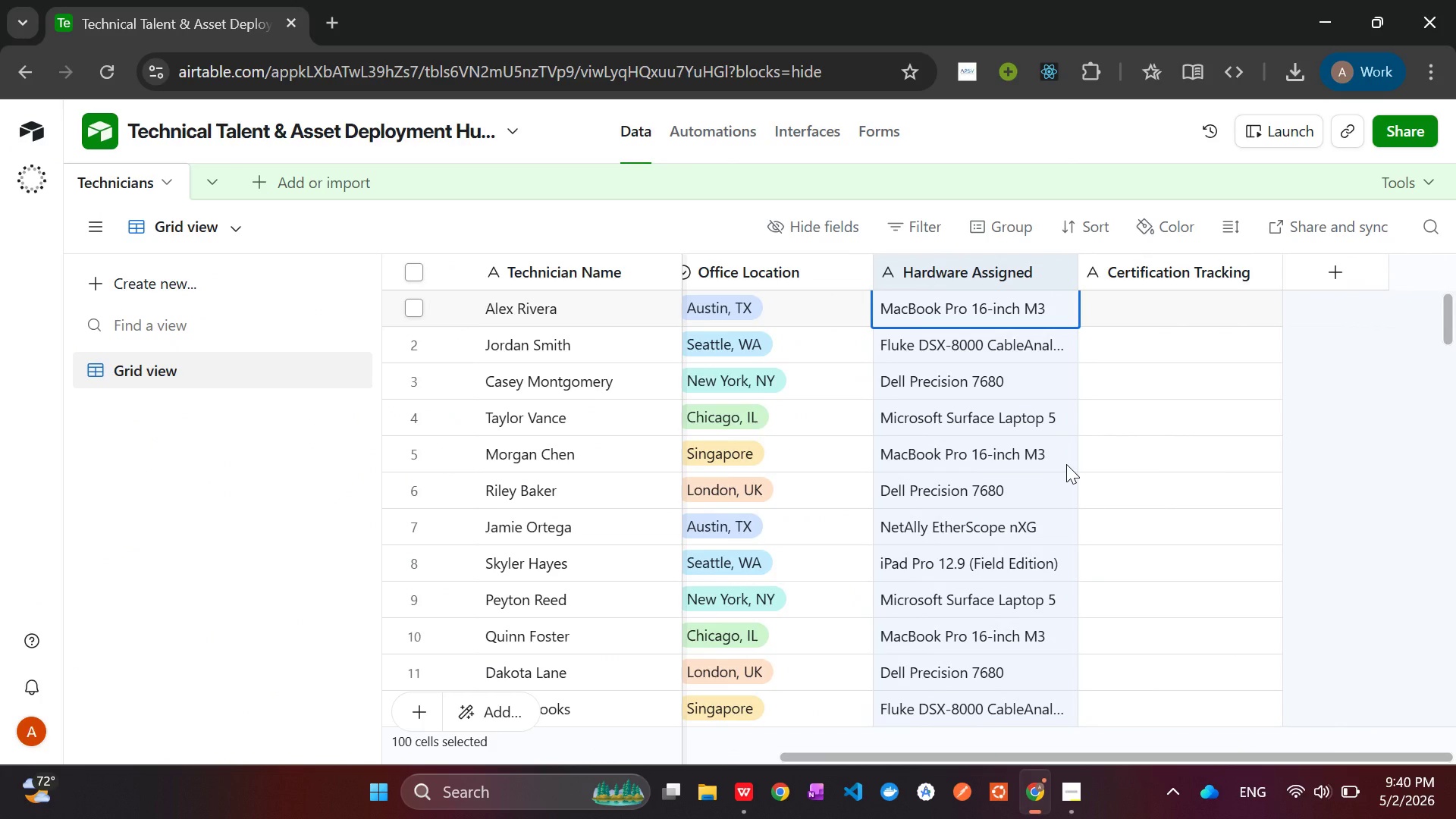 
left_click([259, 183])
 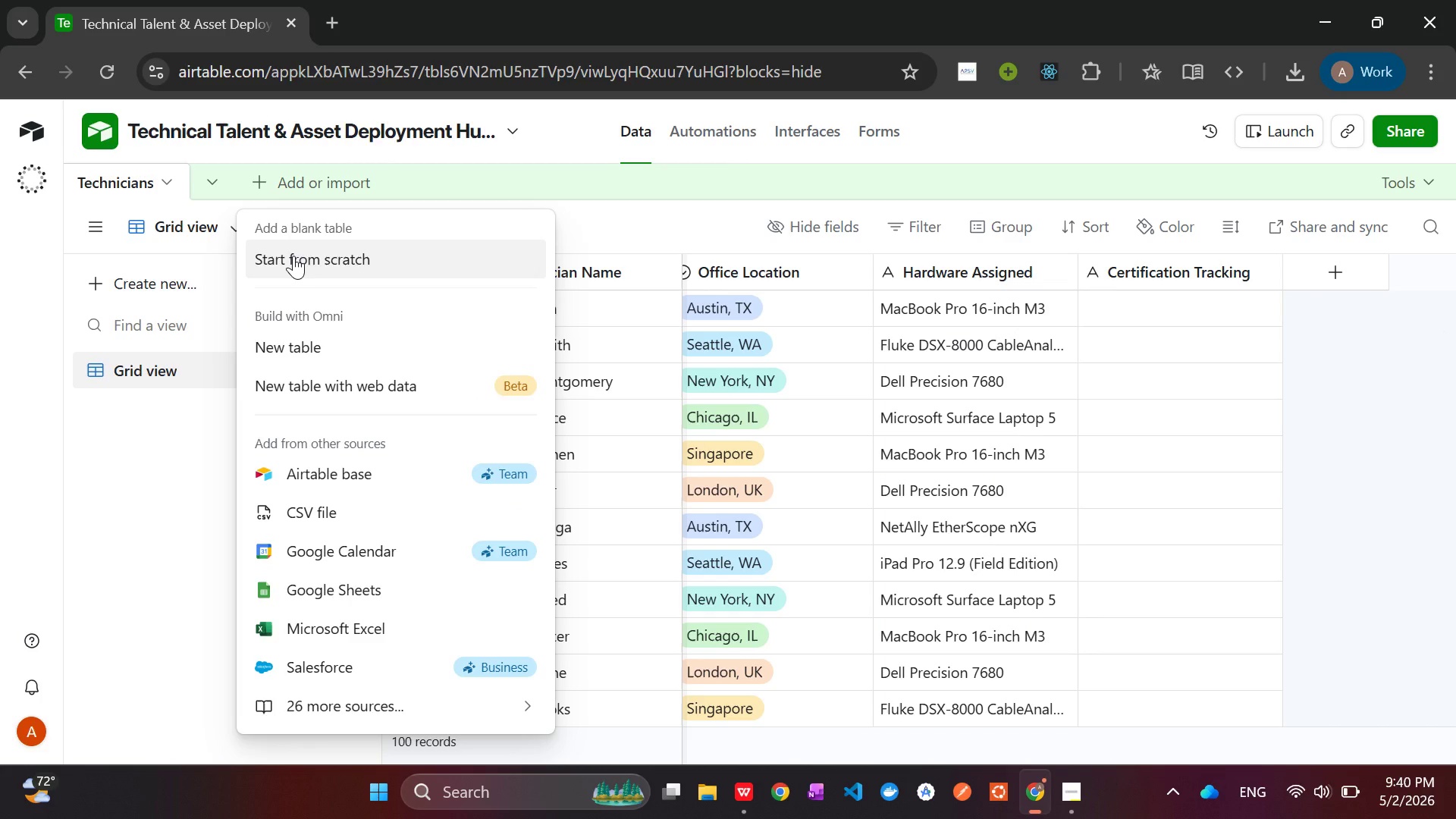 
wait(6.03)
 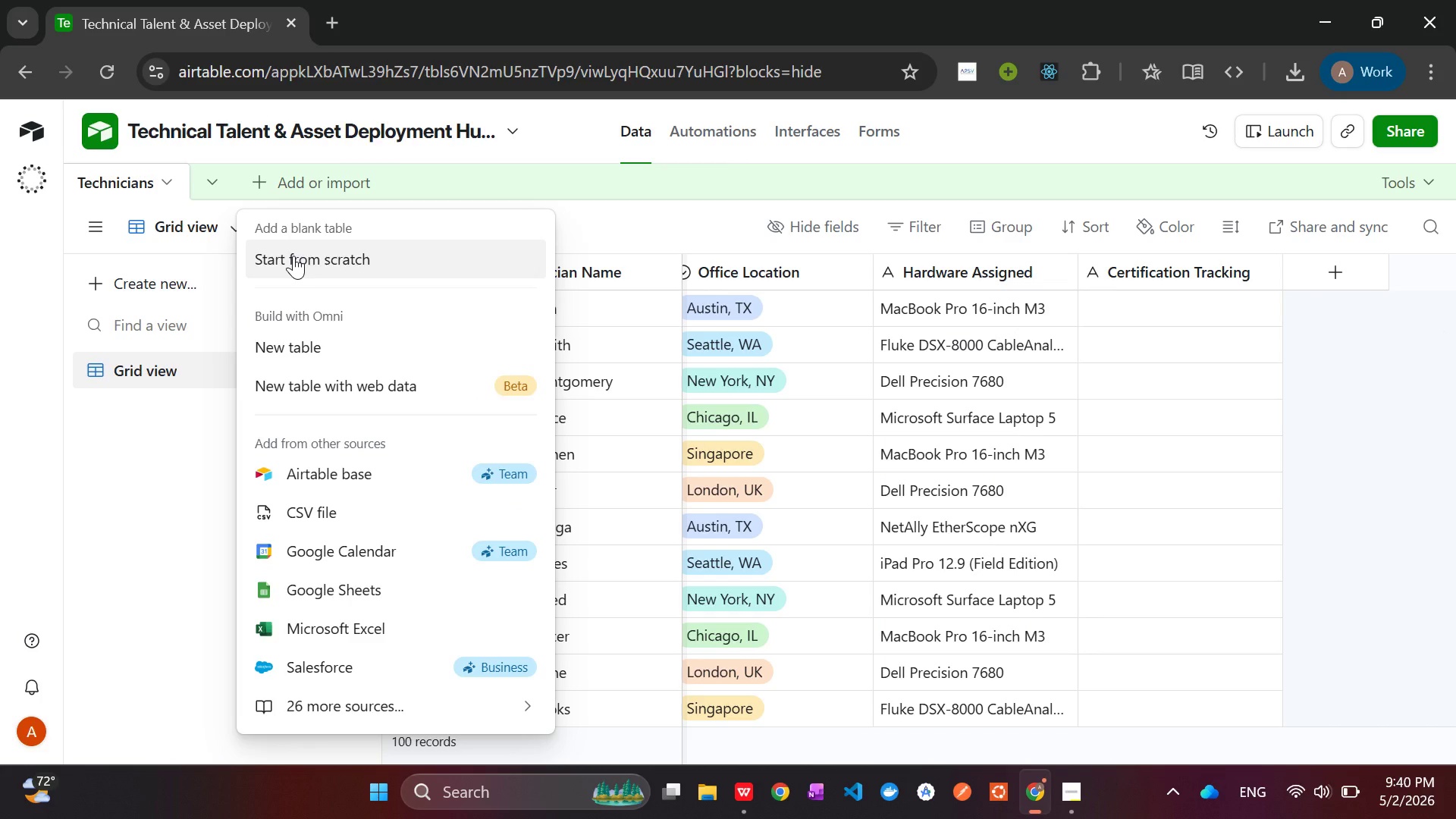 
left_click([0, 348])
 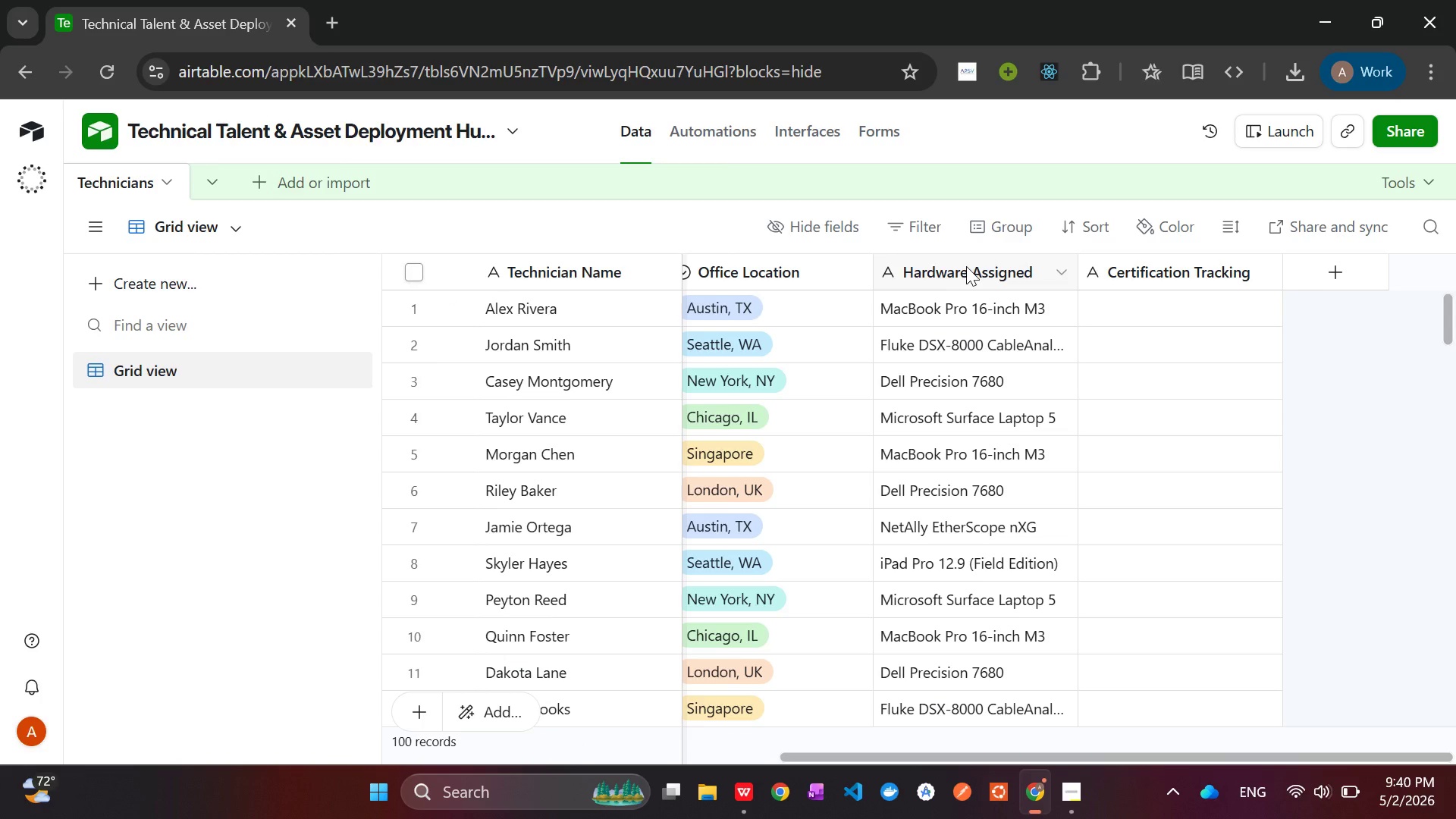 
right_click([966, 266])
 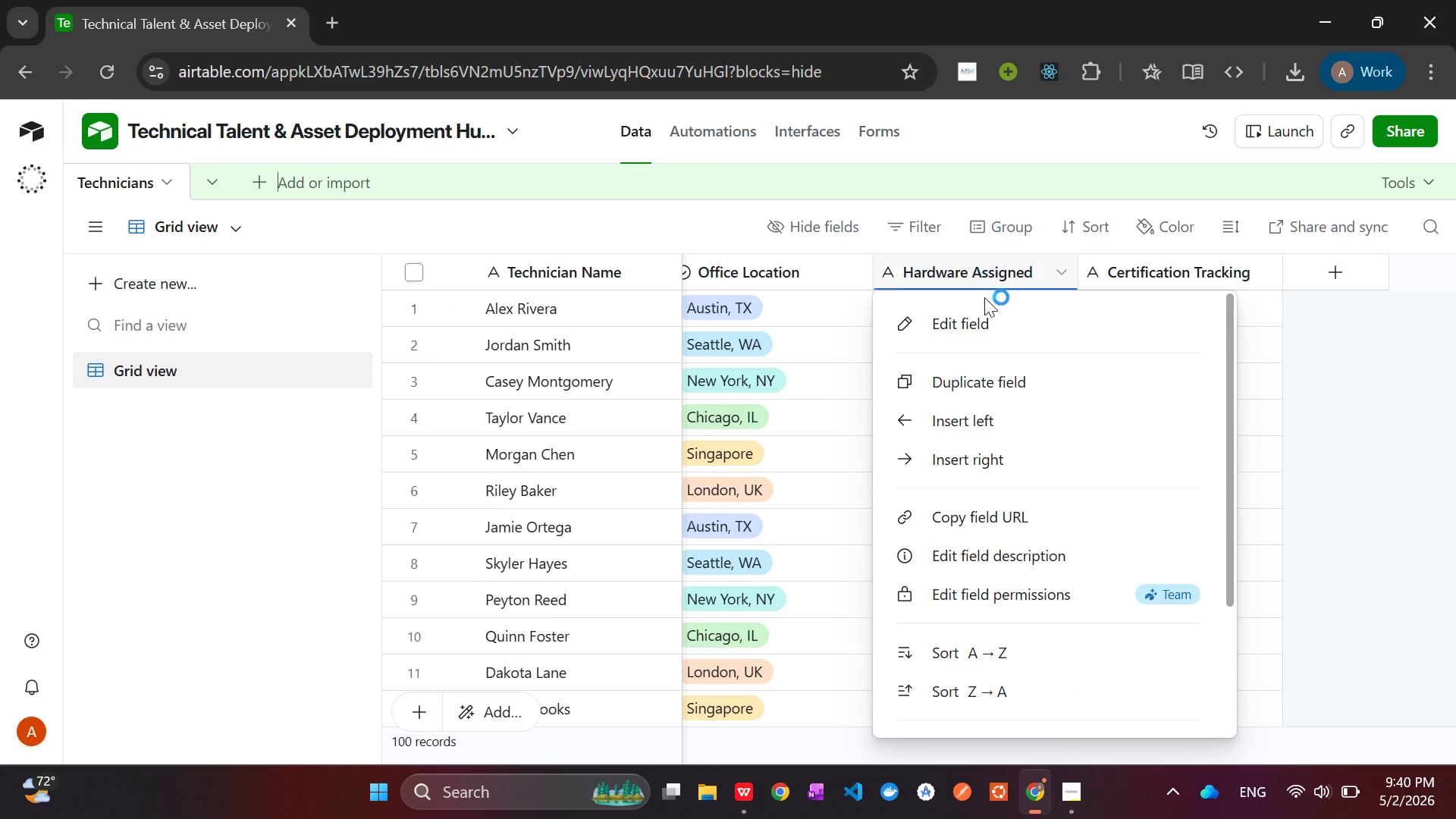 
left_click([987, 332])
 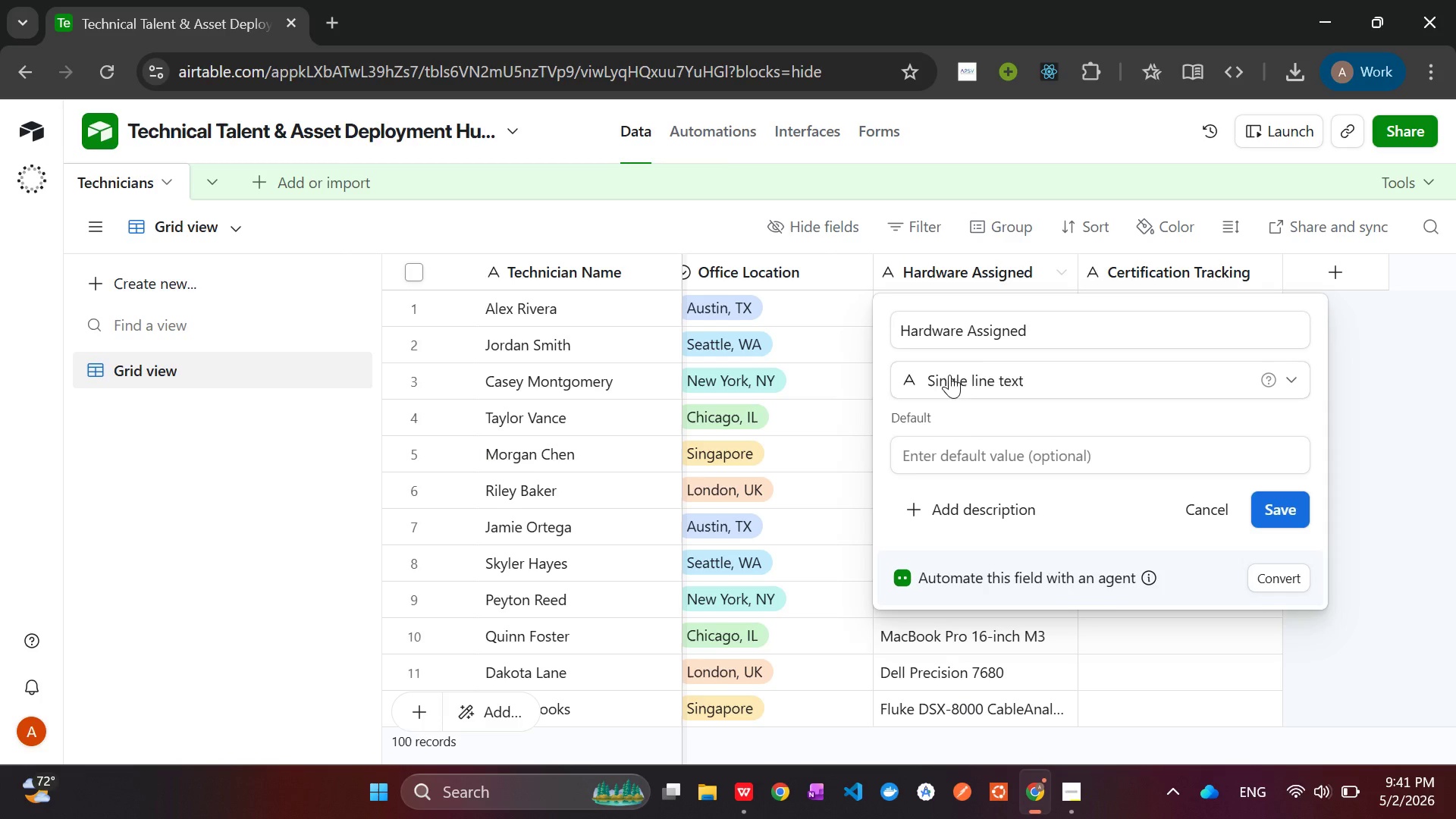 
left_click([987, 372])
 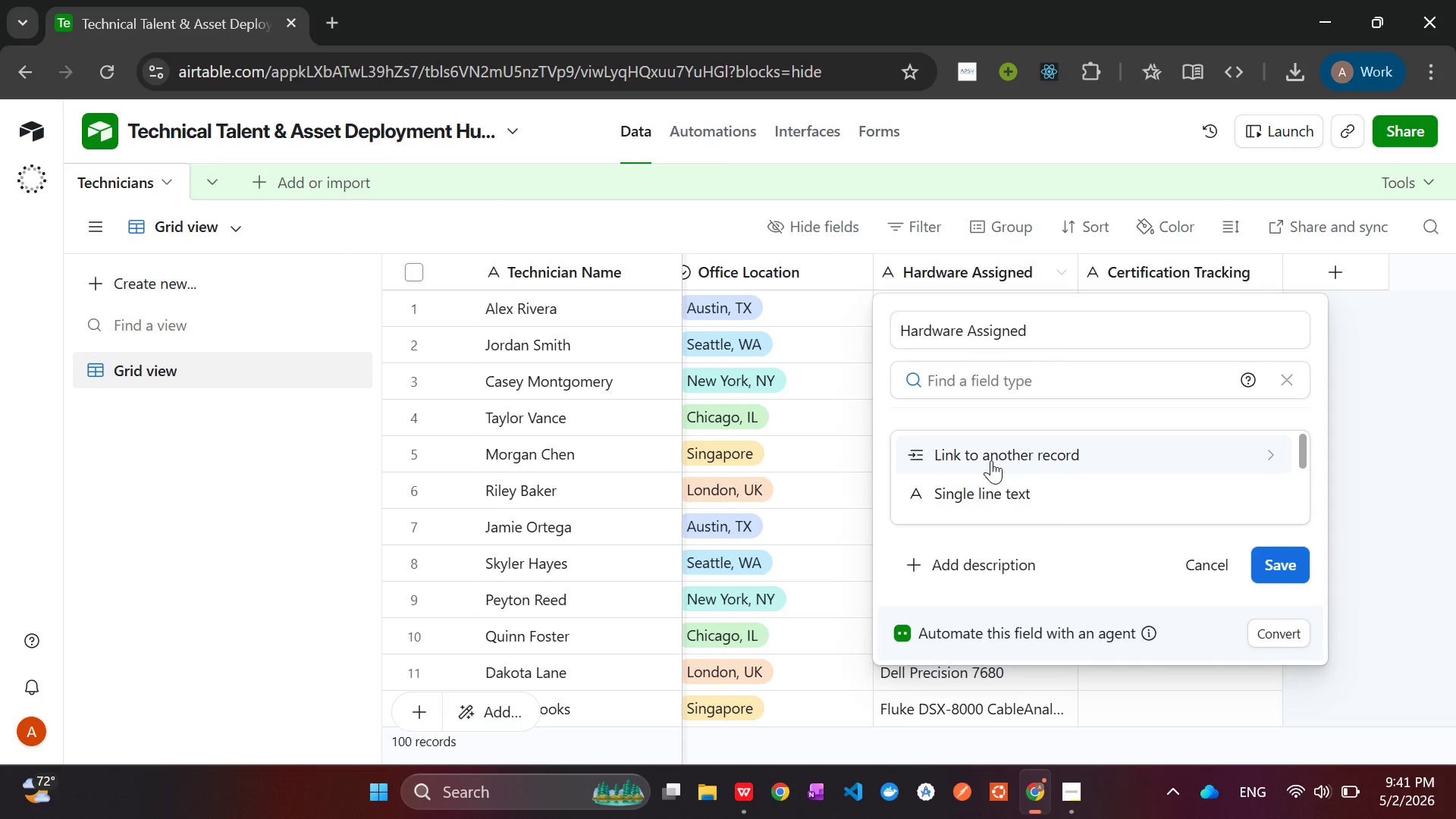 
left_click([991, 460])
 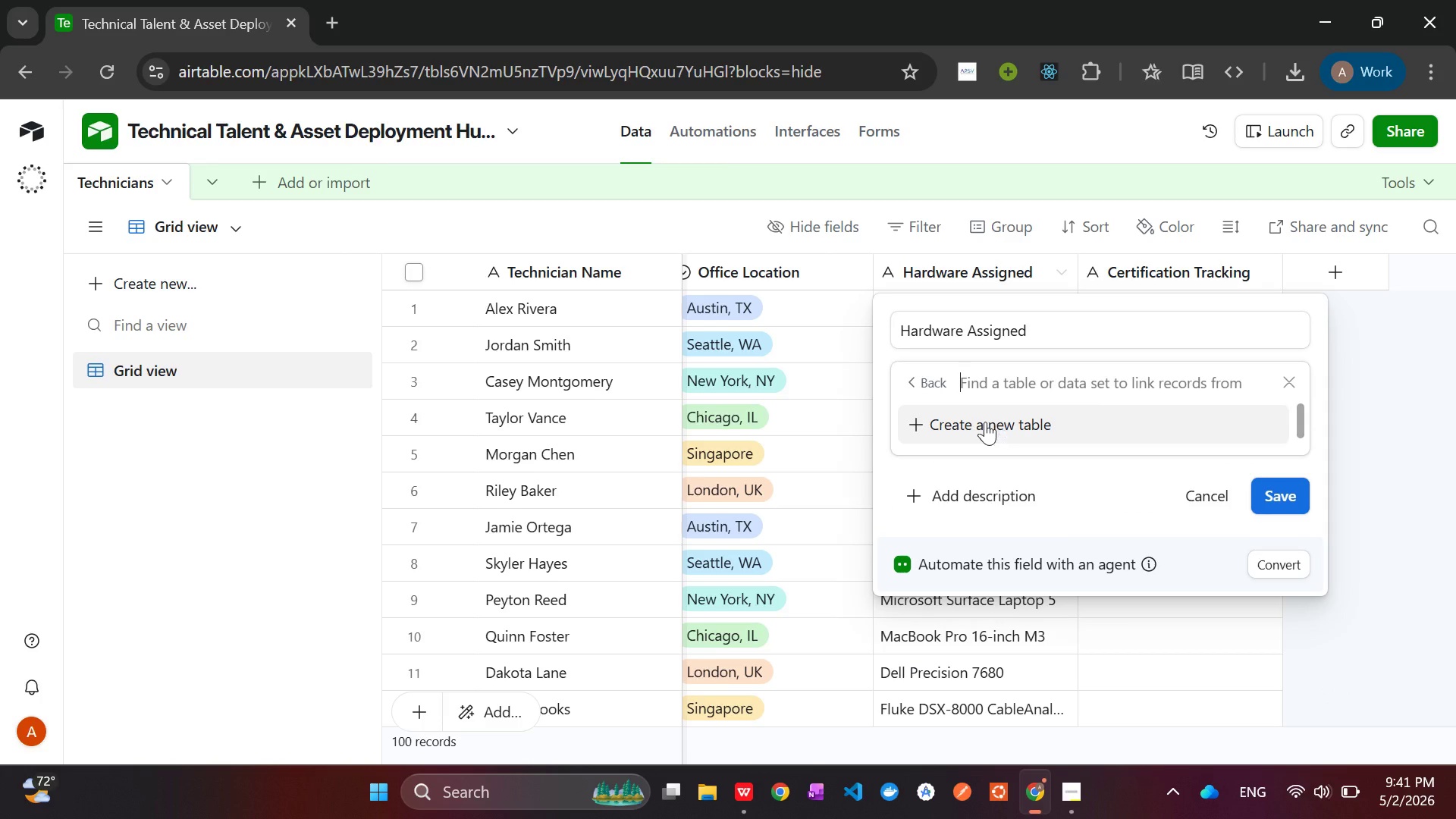 
left_click([984, 422])
 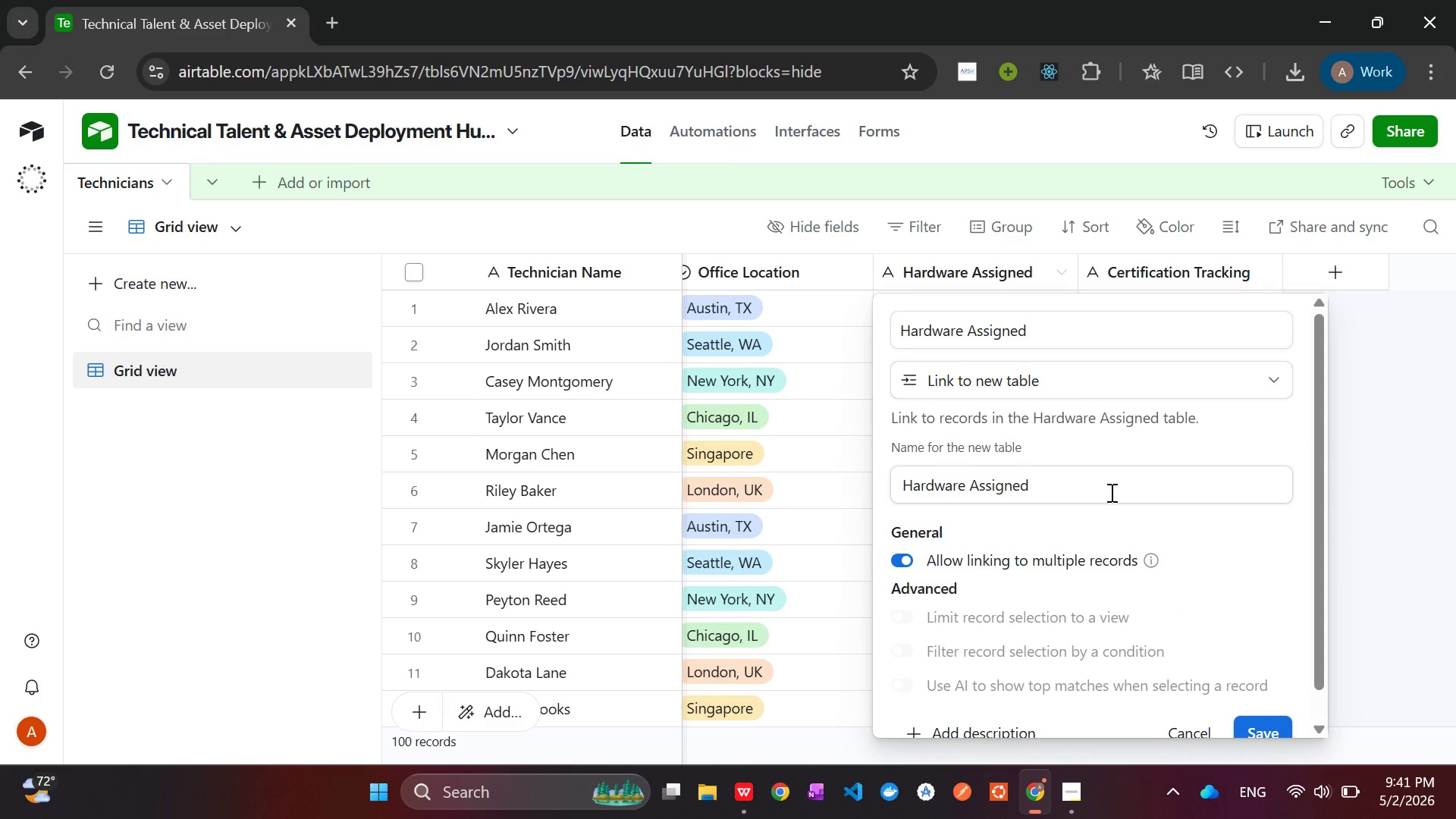 
left_click_drag(start_coordinate=[1041, 479], to_coordinate=[966, 492])
 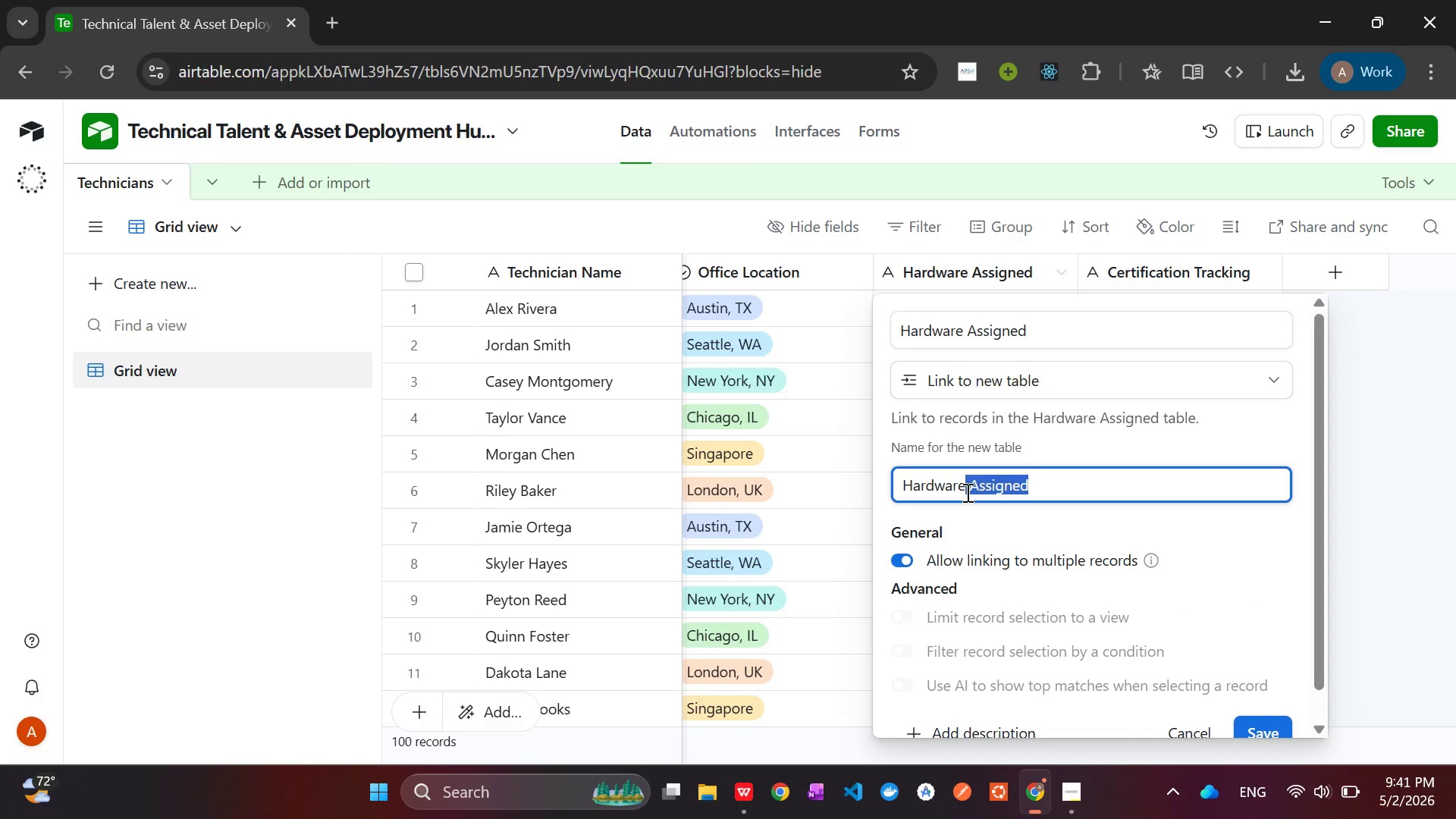 
key(Backspace)
type( inventory)
 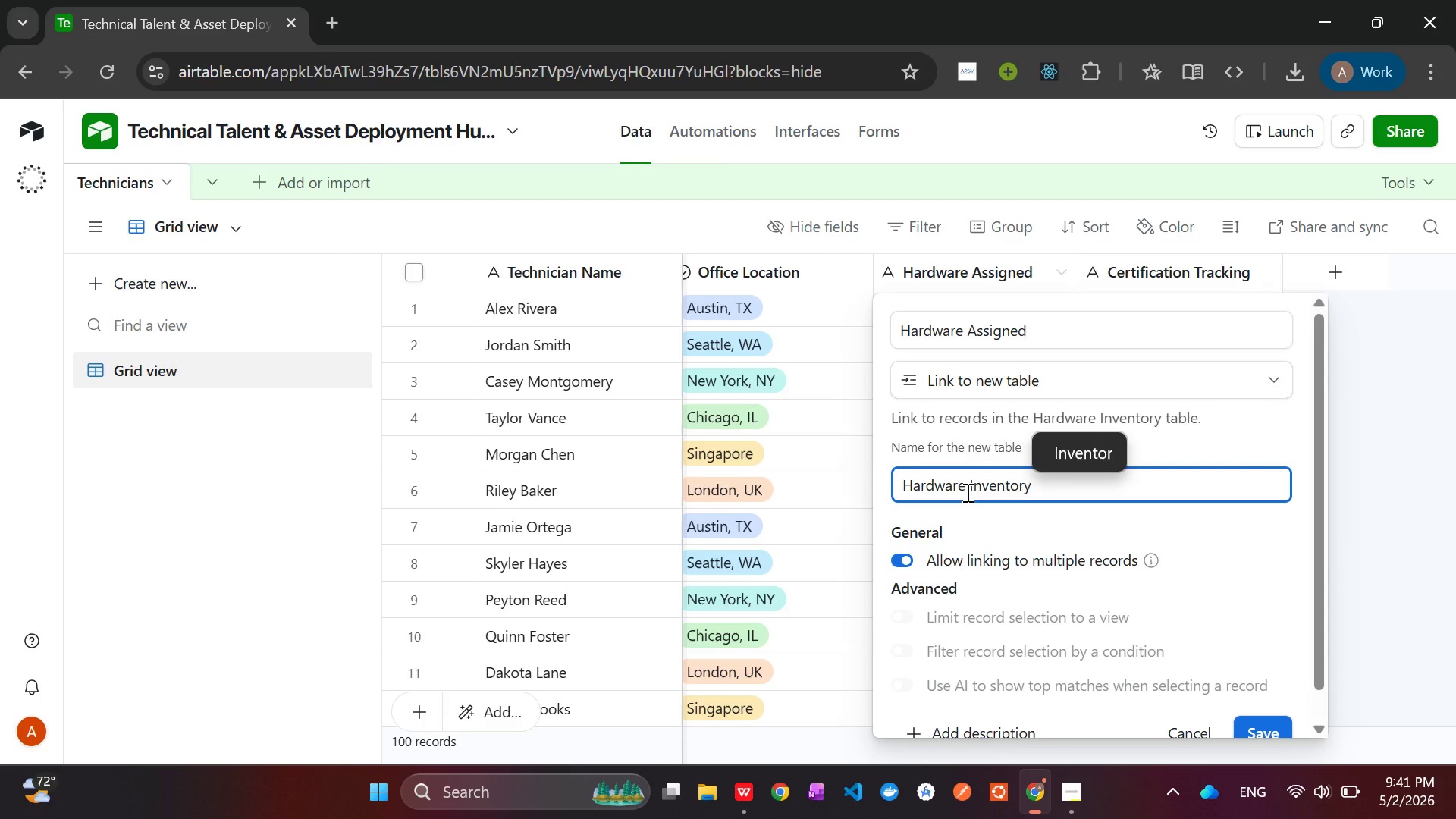 
left_click([1258, 698])
 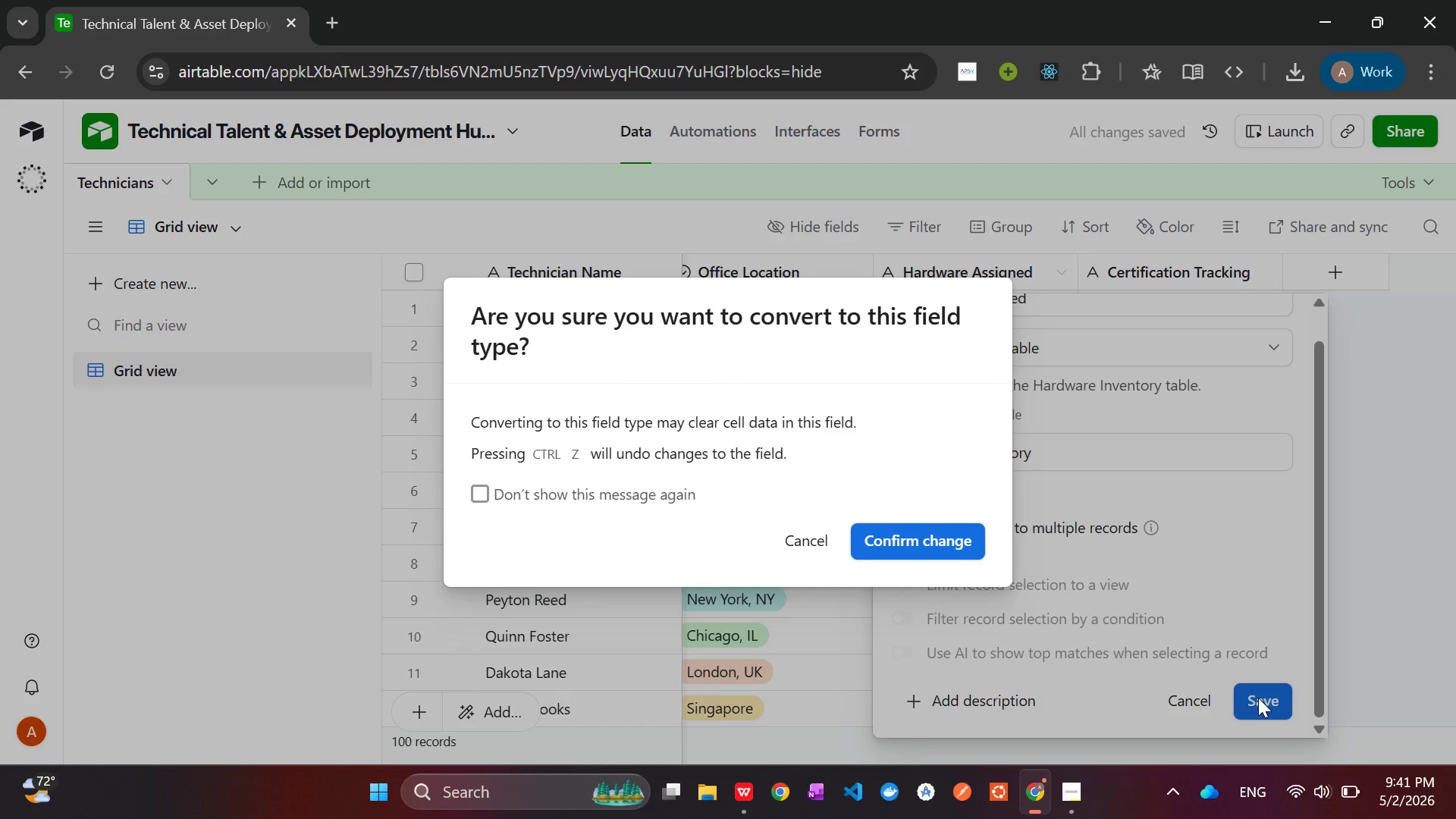 
left_click([912, 536])
 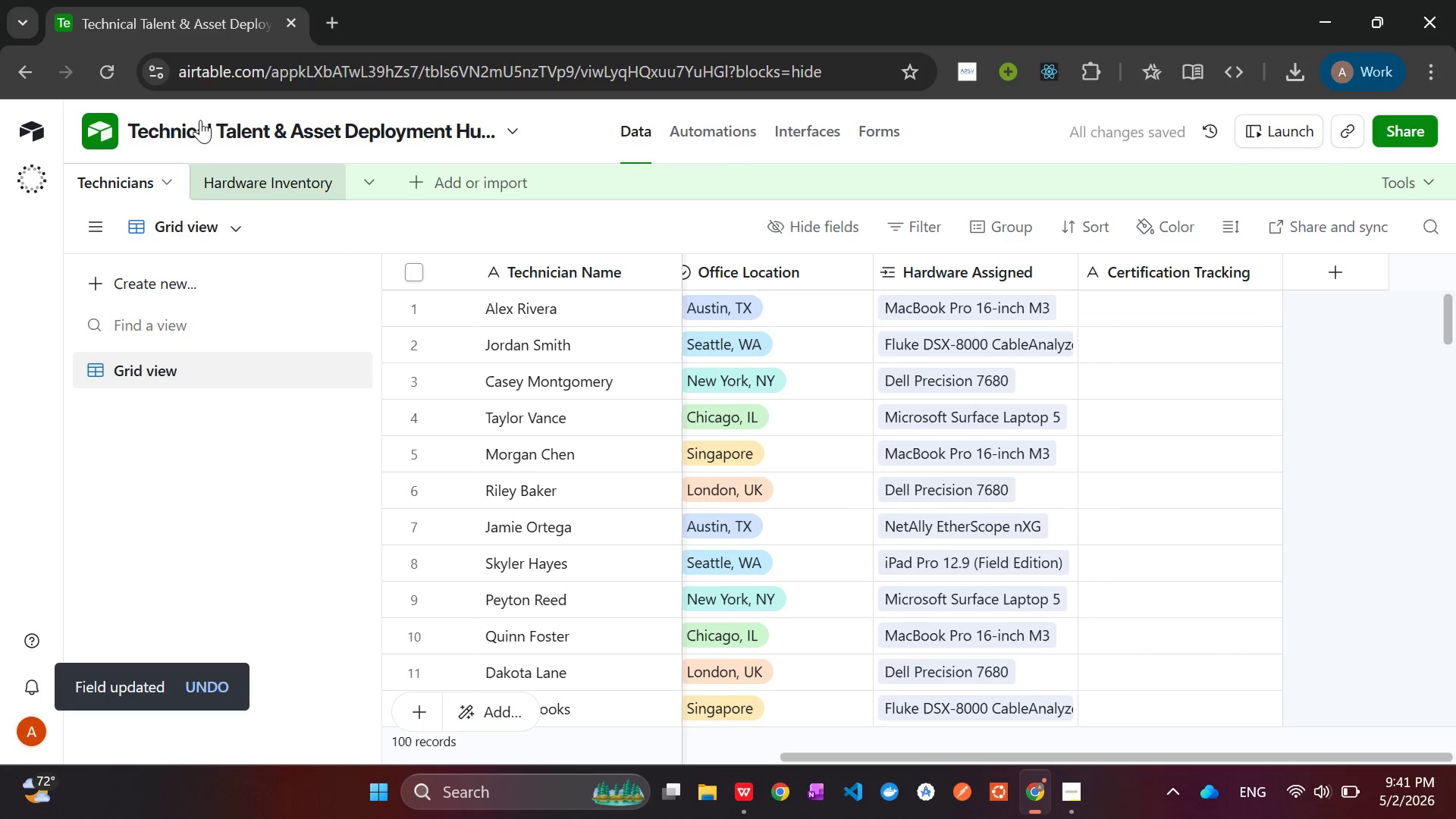 
left_click([259, 182])
 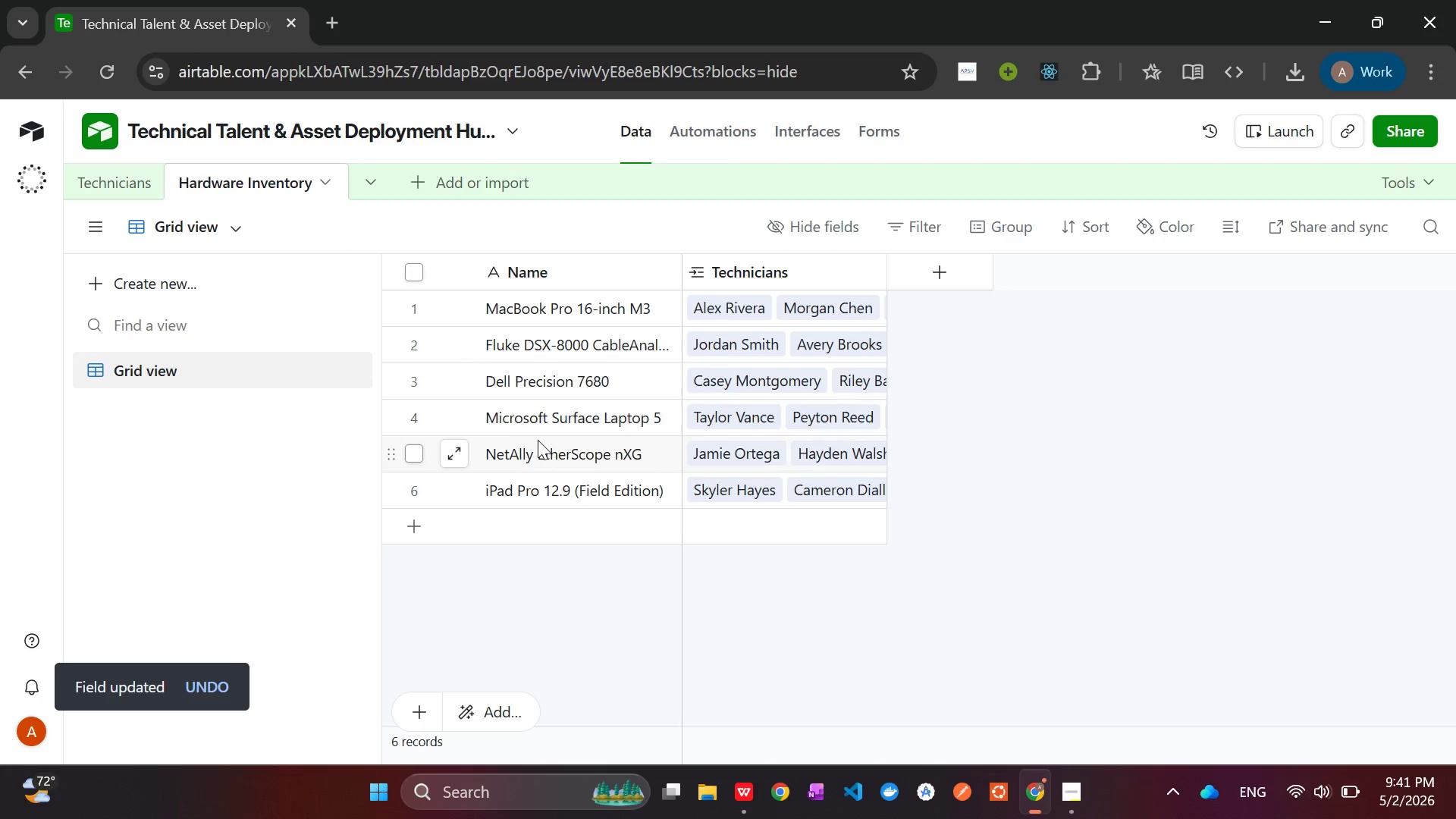 
wait(6.0)
 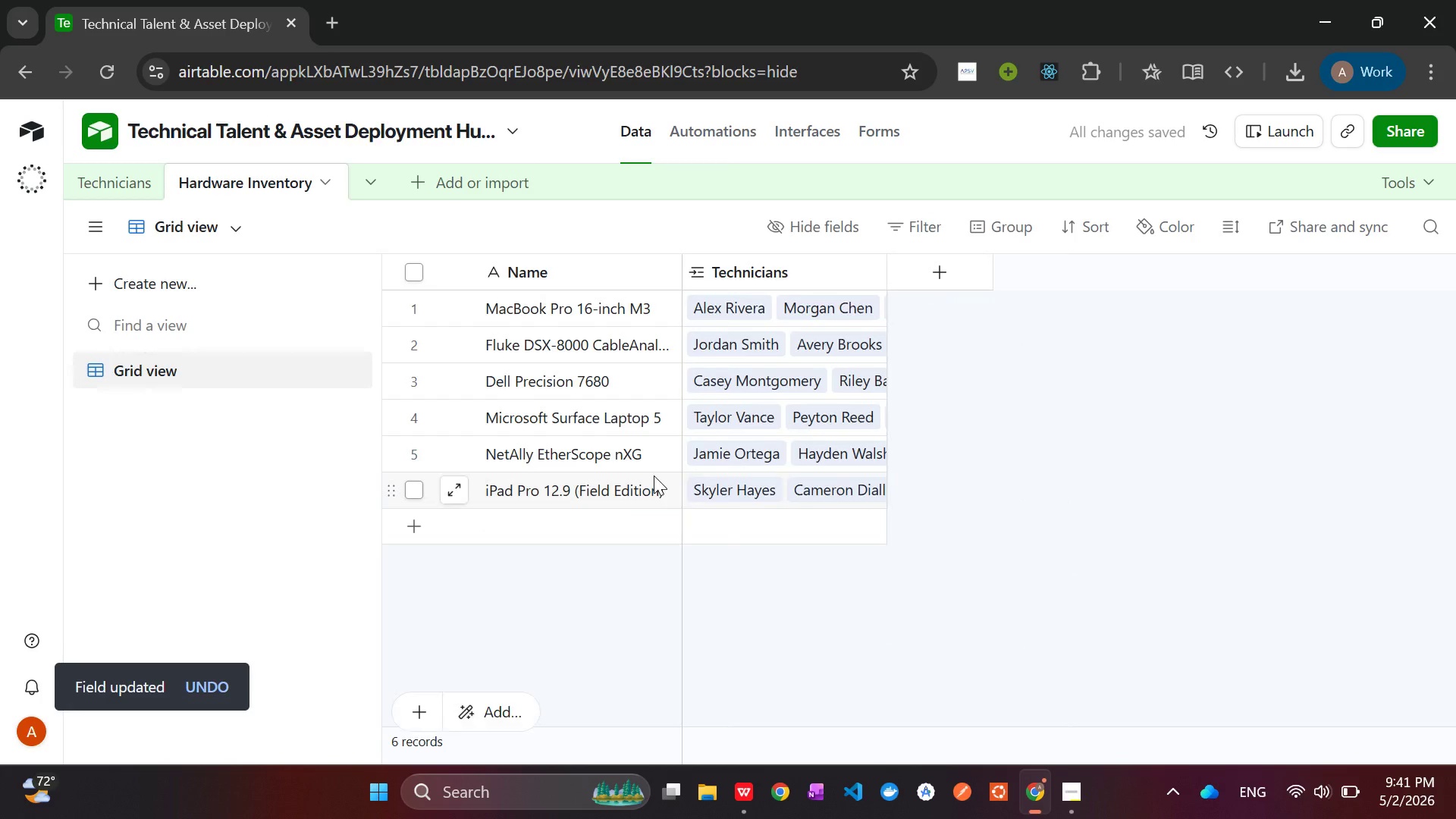 
left_click([104, 184])
 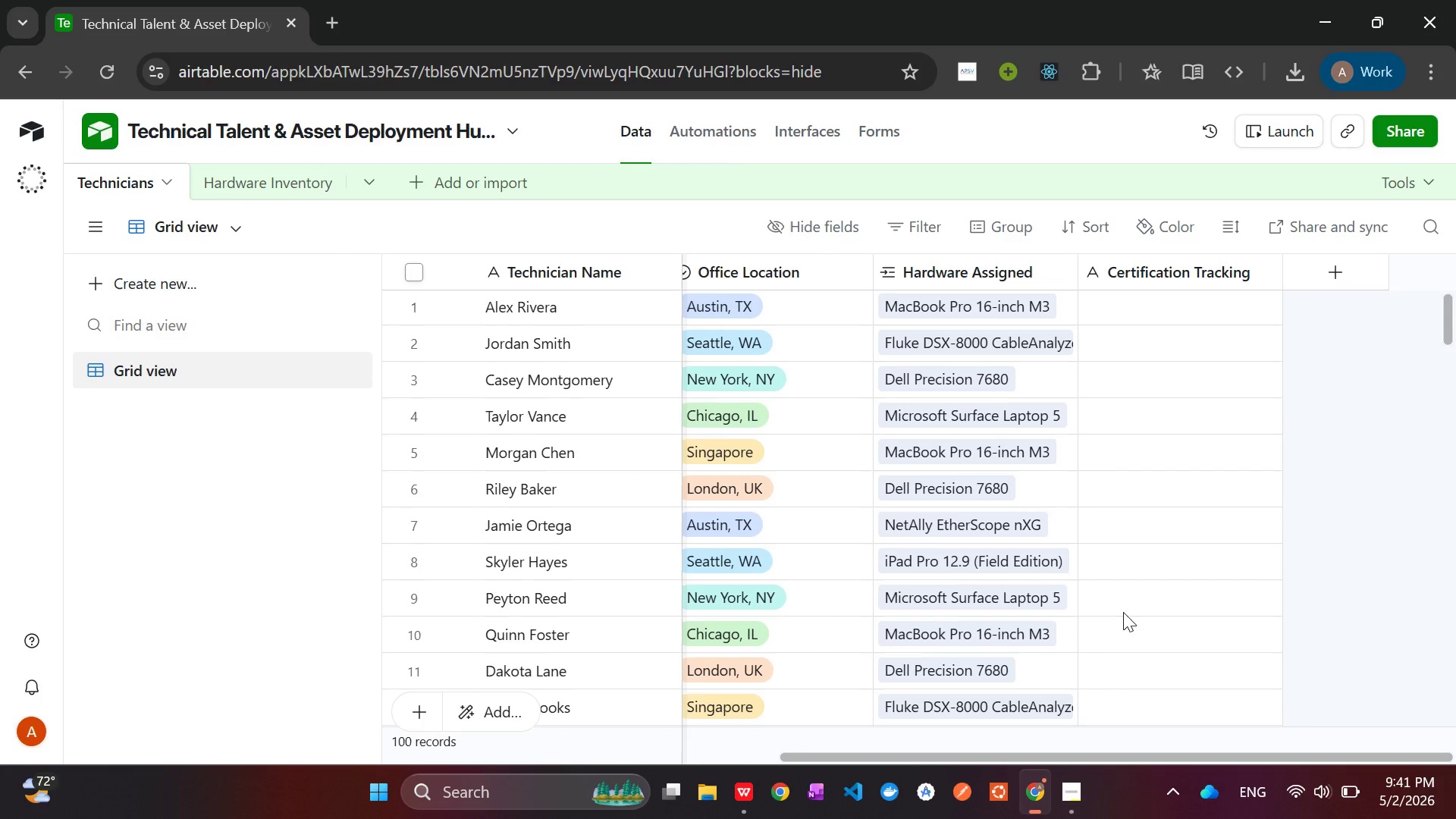 
wait(23.56)
 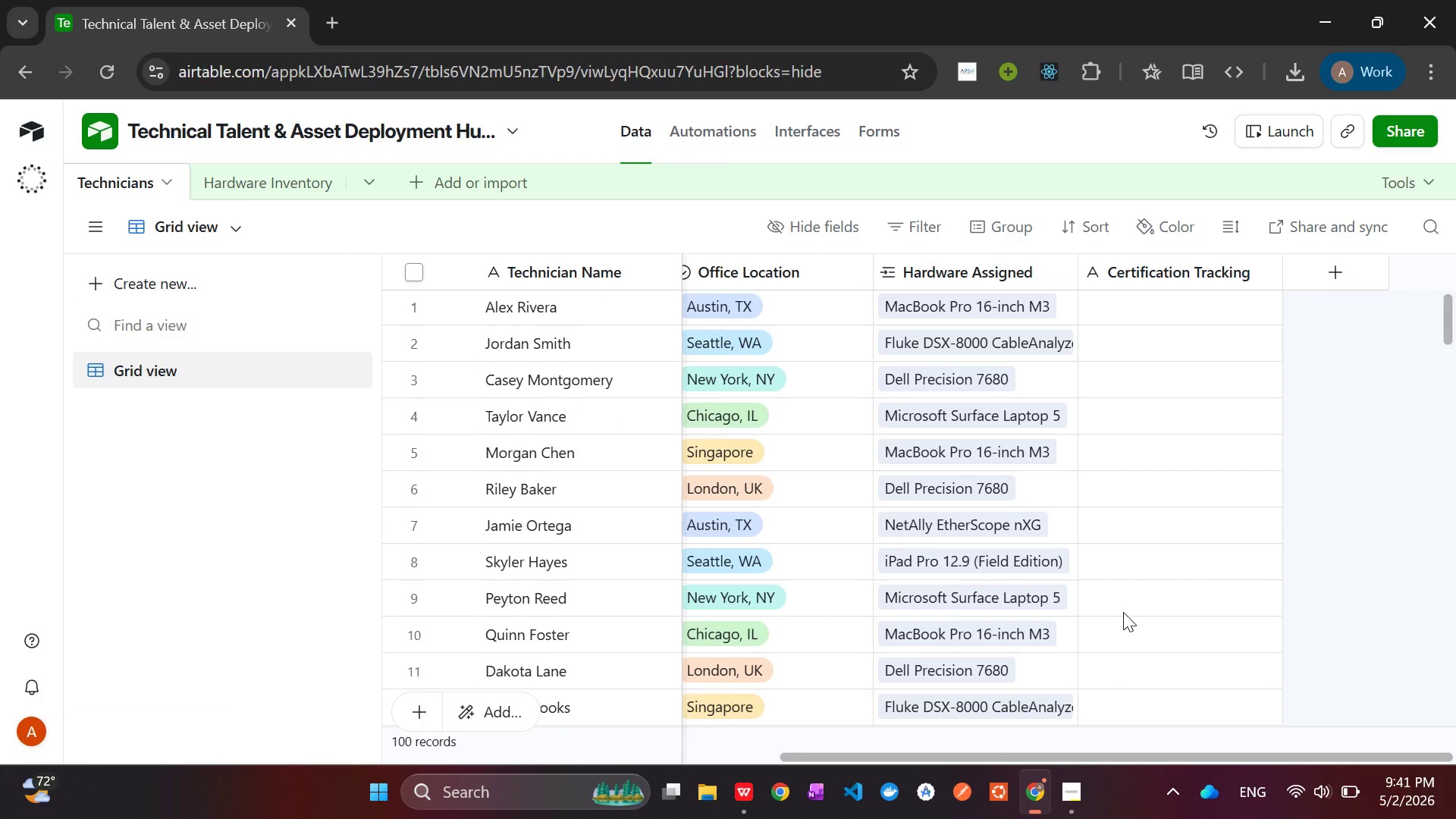 
left_click([745, 811])
 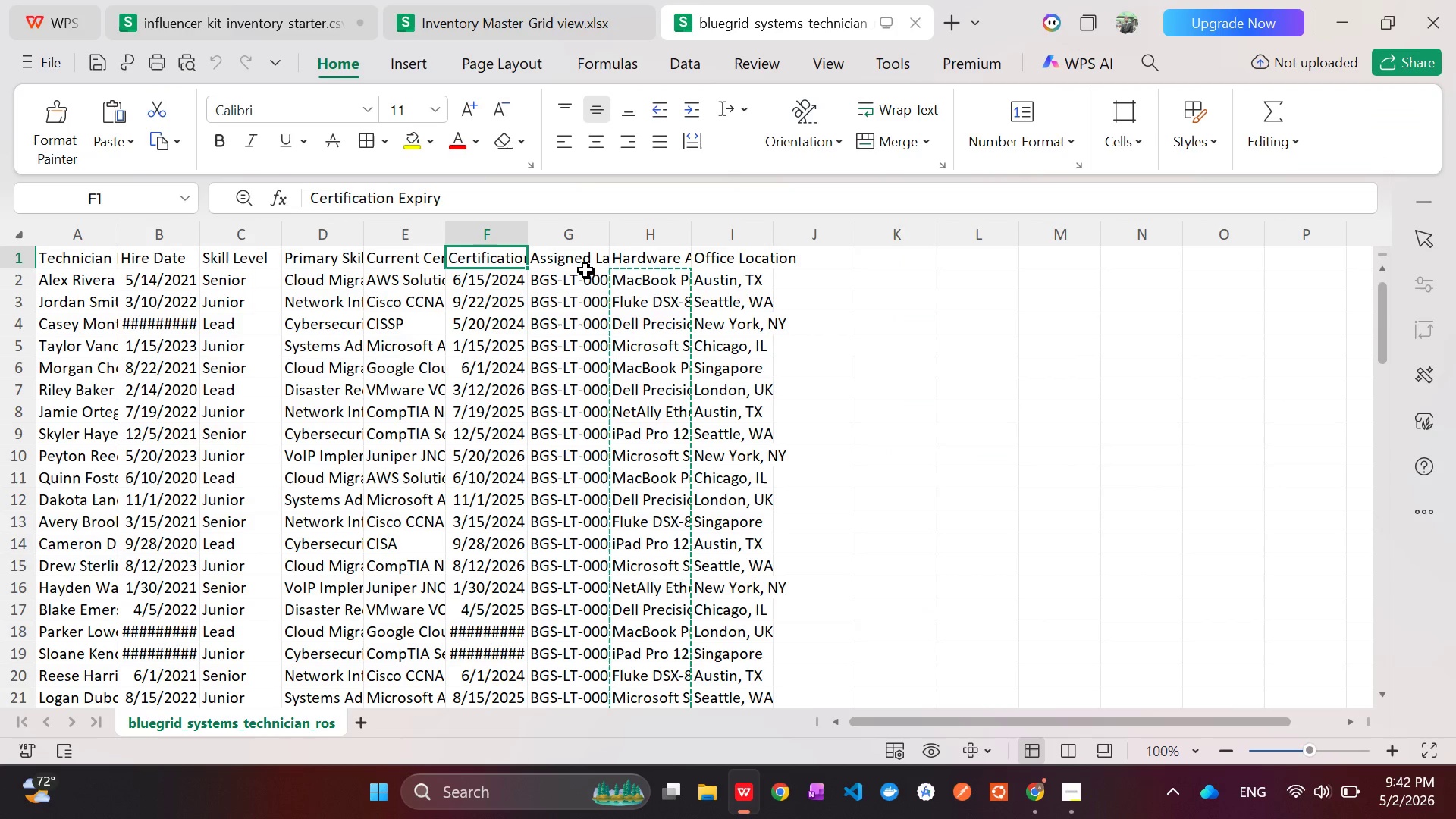 
left_click([582, 265])
 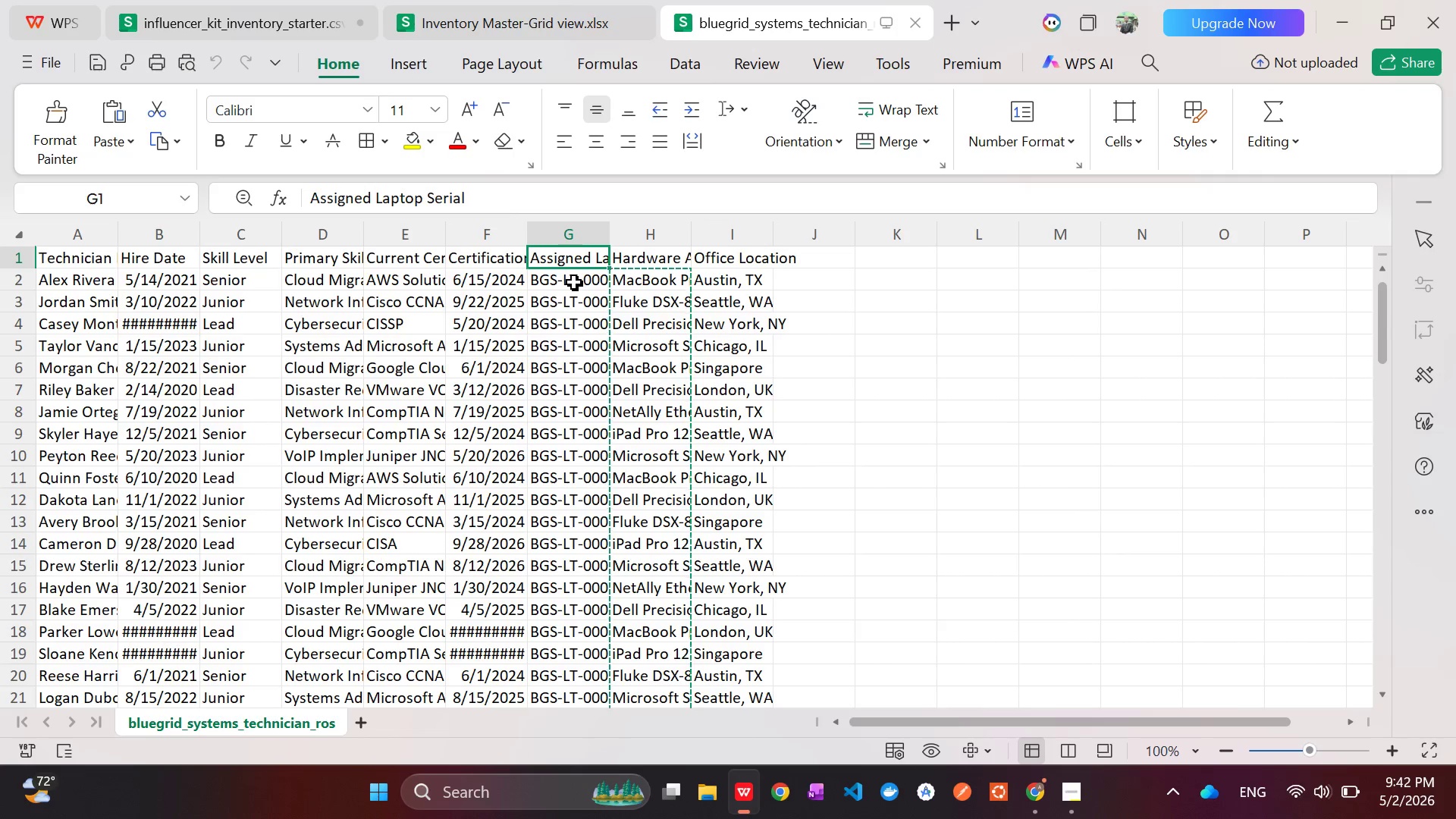 
wait(6.34)
 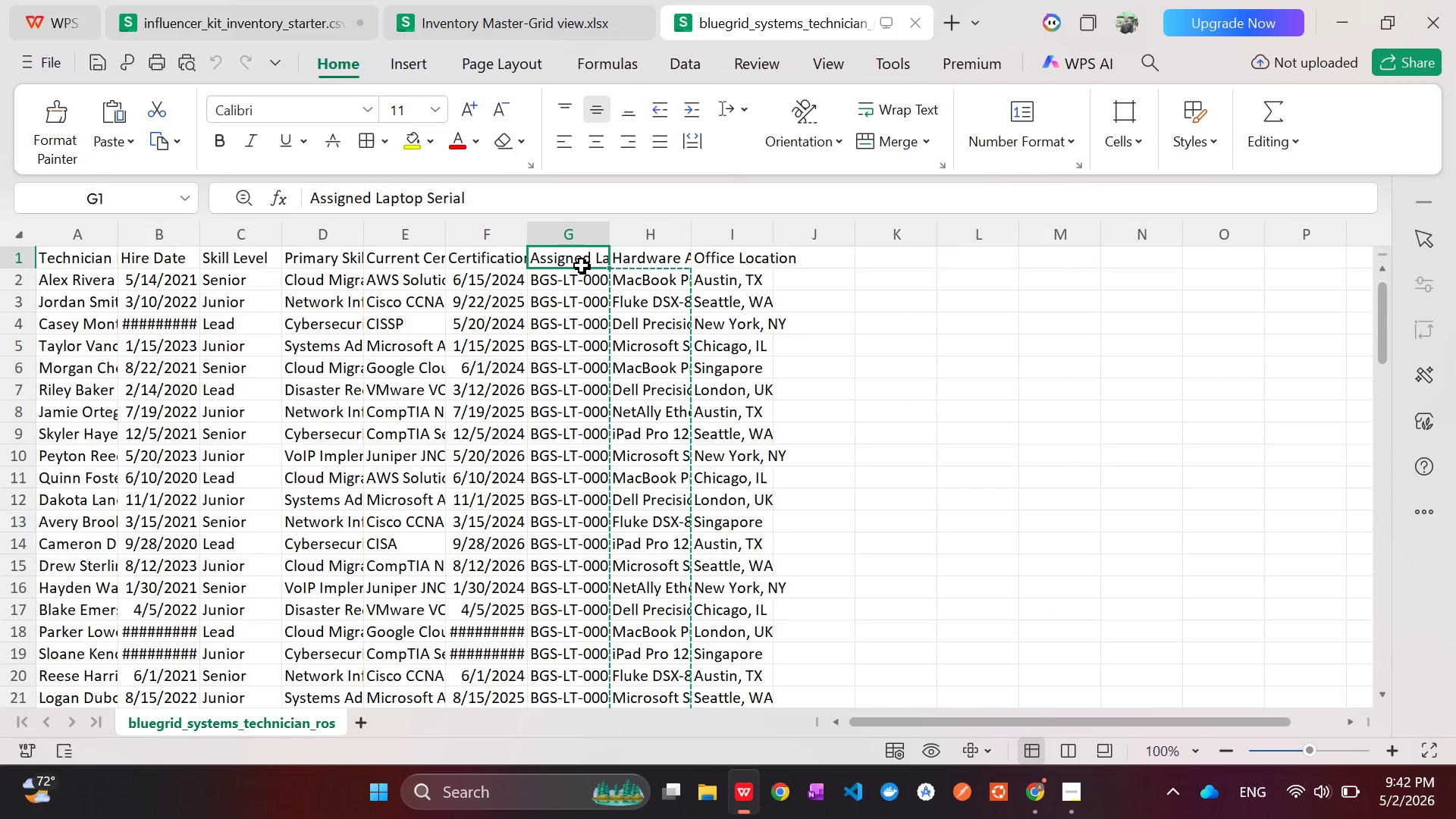 
left_click([574, 283])
 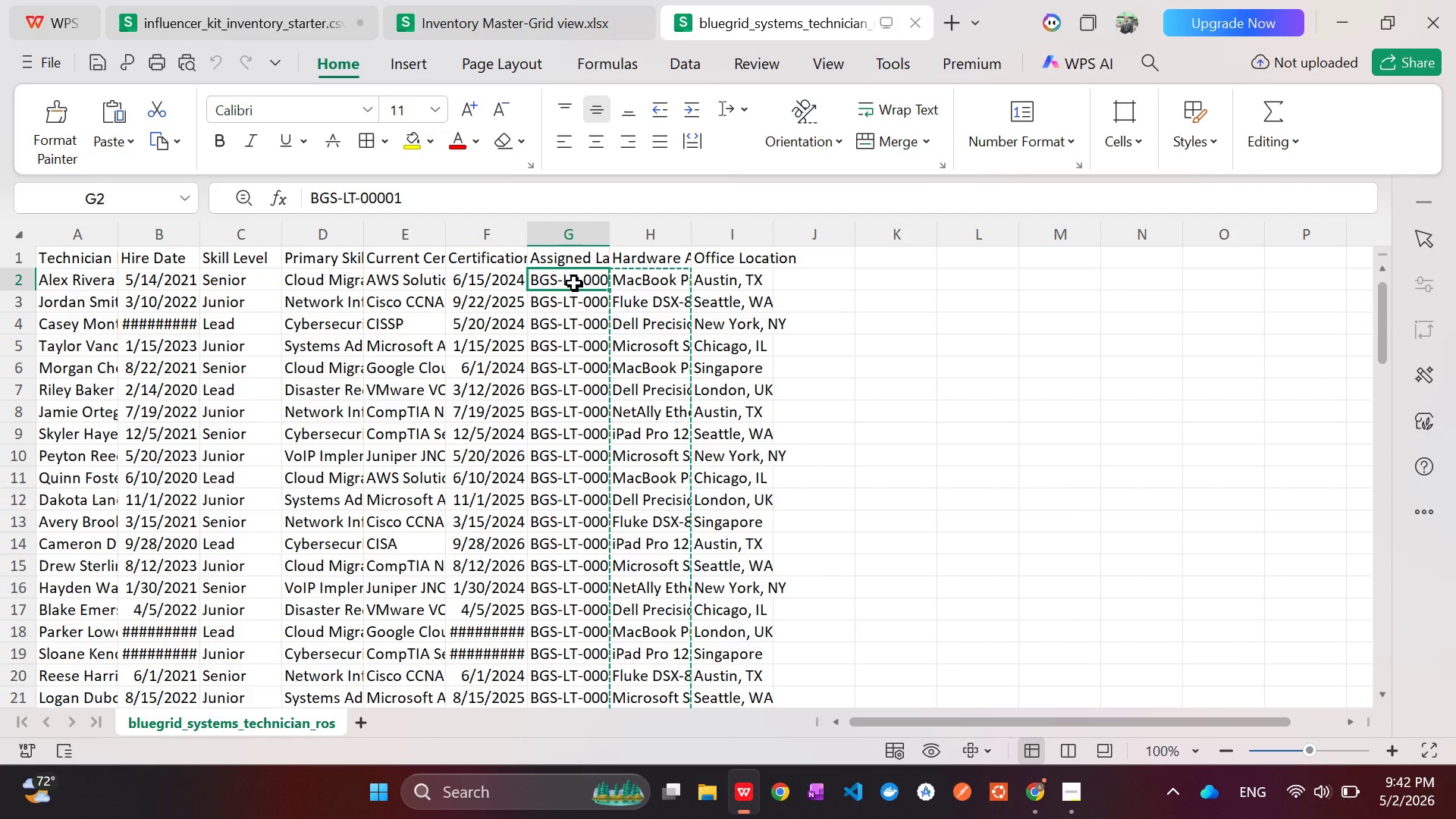 
left_click_drag(start_coordinate=[574, 283], to_coordinate=[592, 657])
 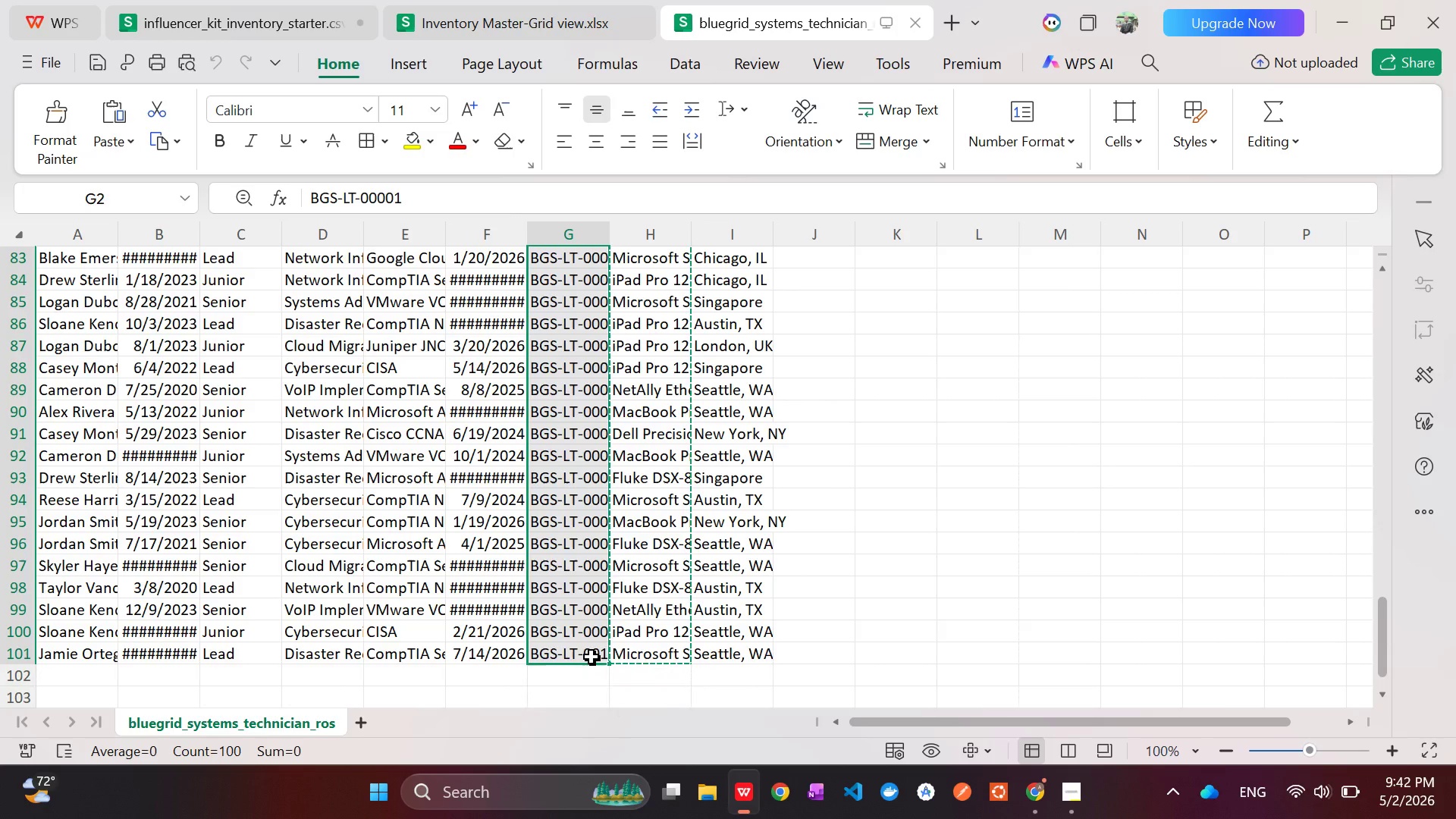 
key(Control+C)
 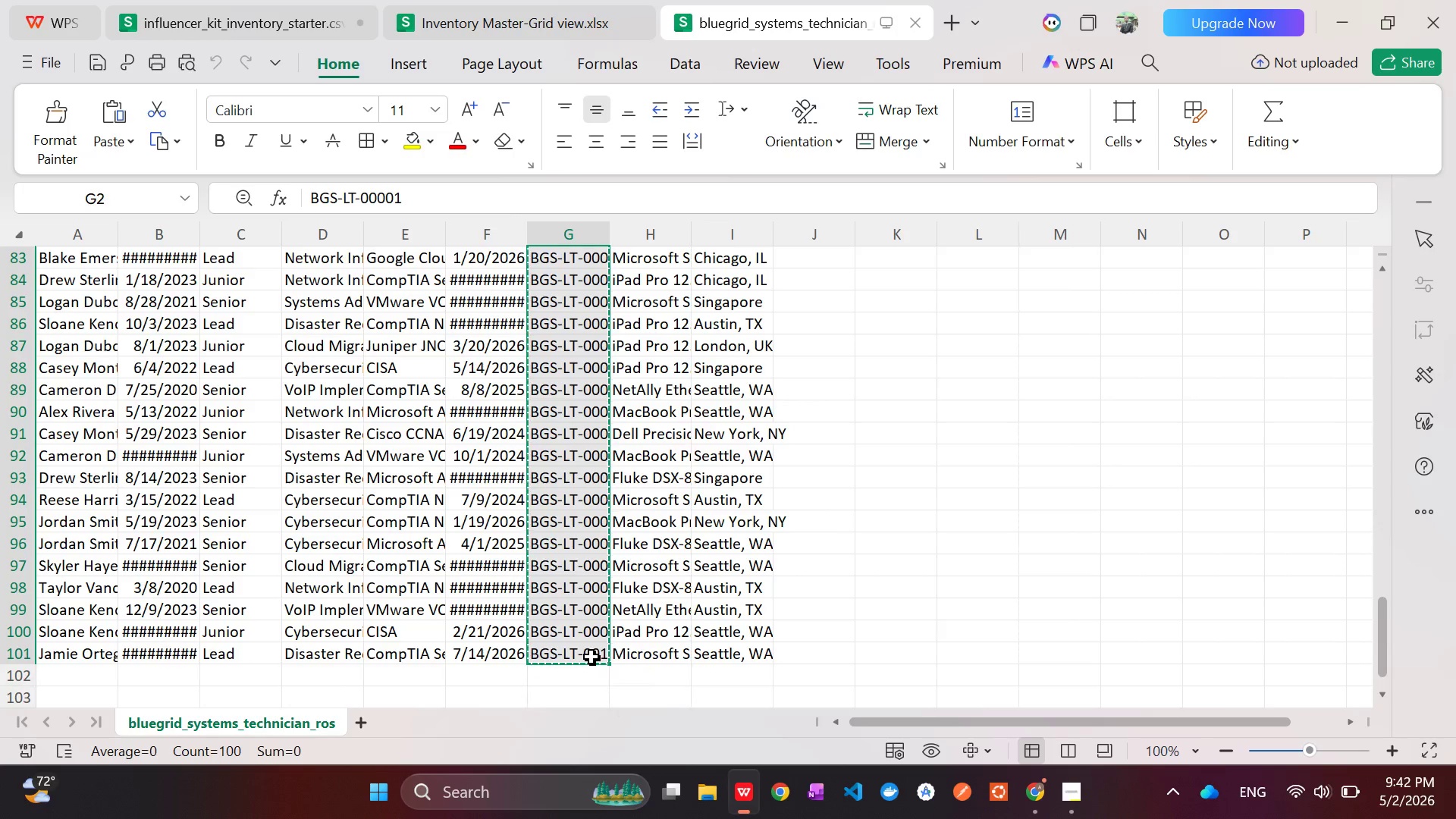 
key(Alt+AltLeft)
 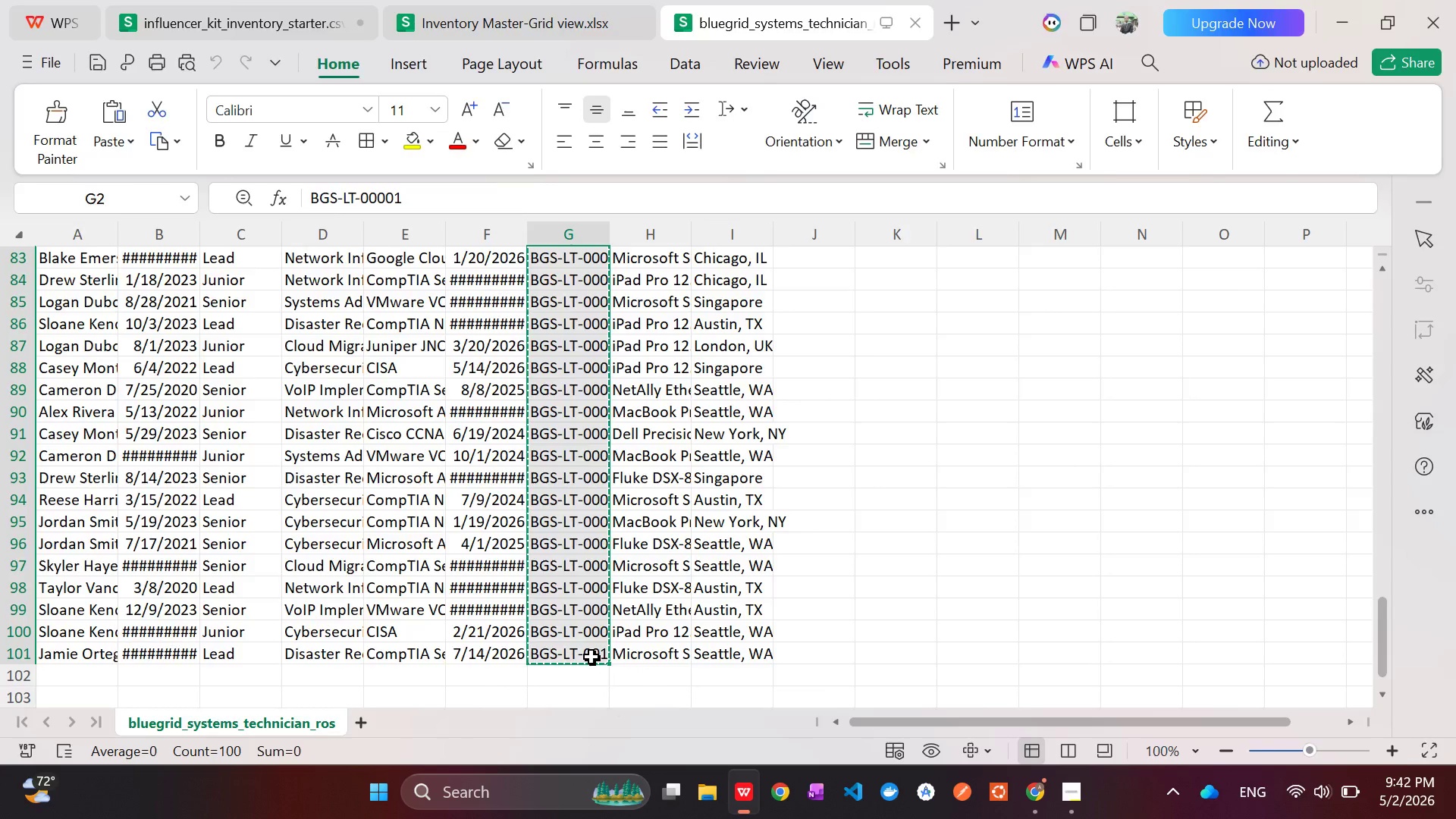 
key(Alt+Tab)
 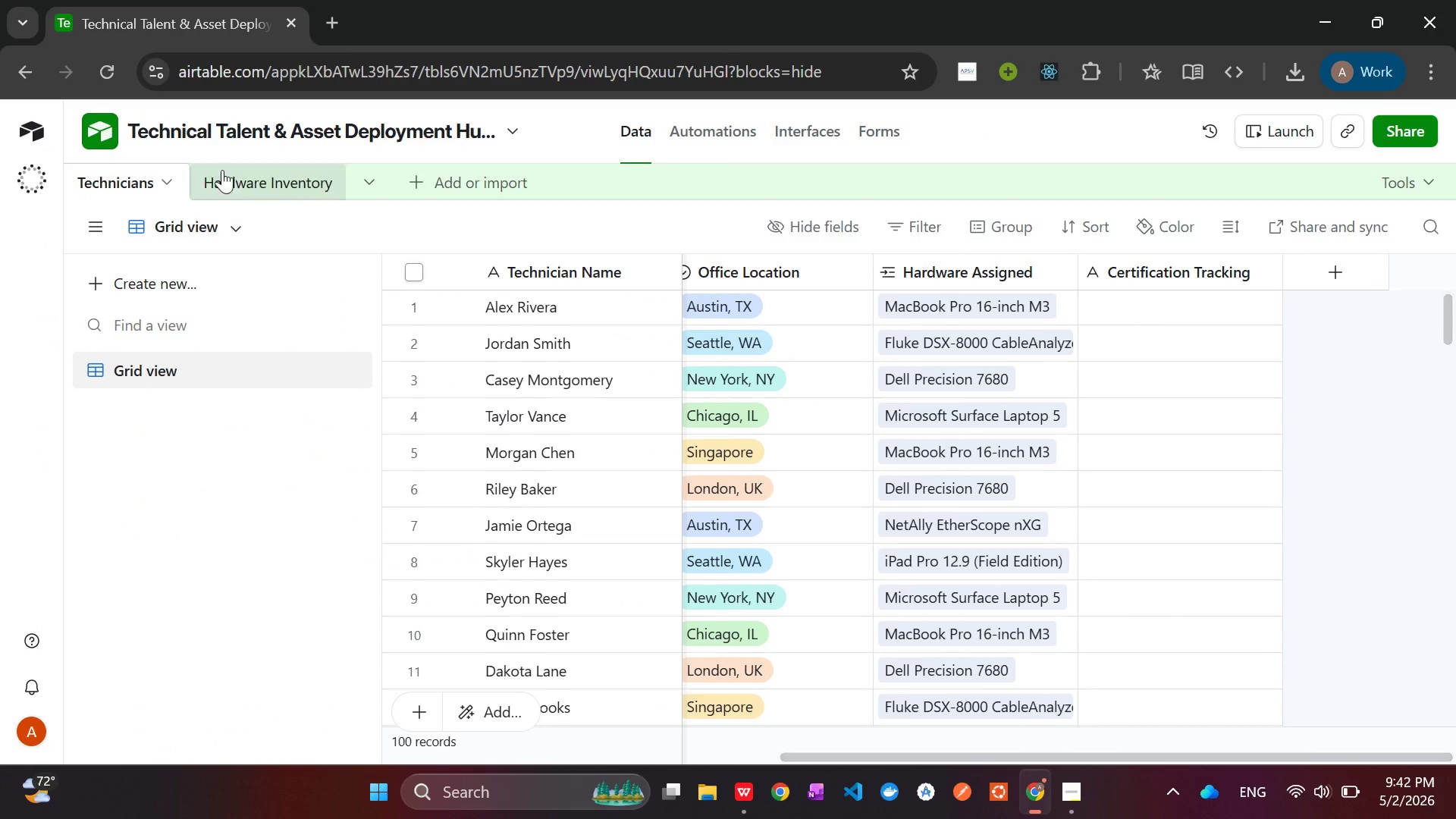 
left_click([241, 182])
 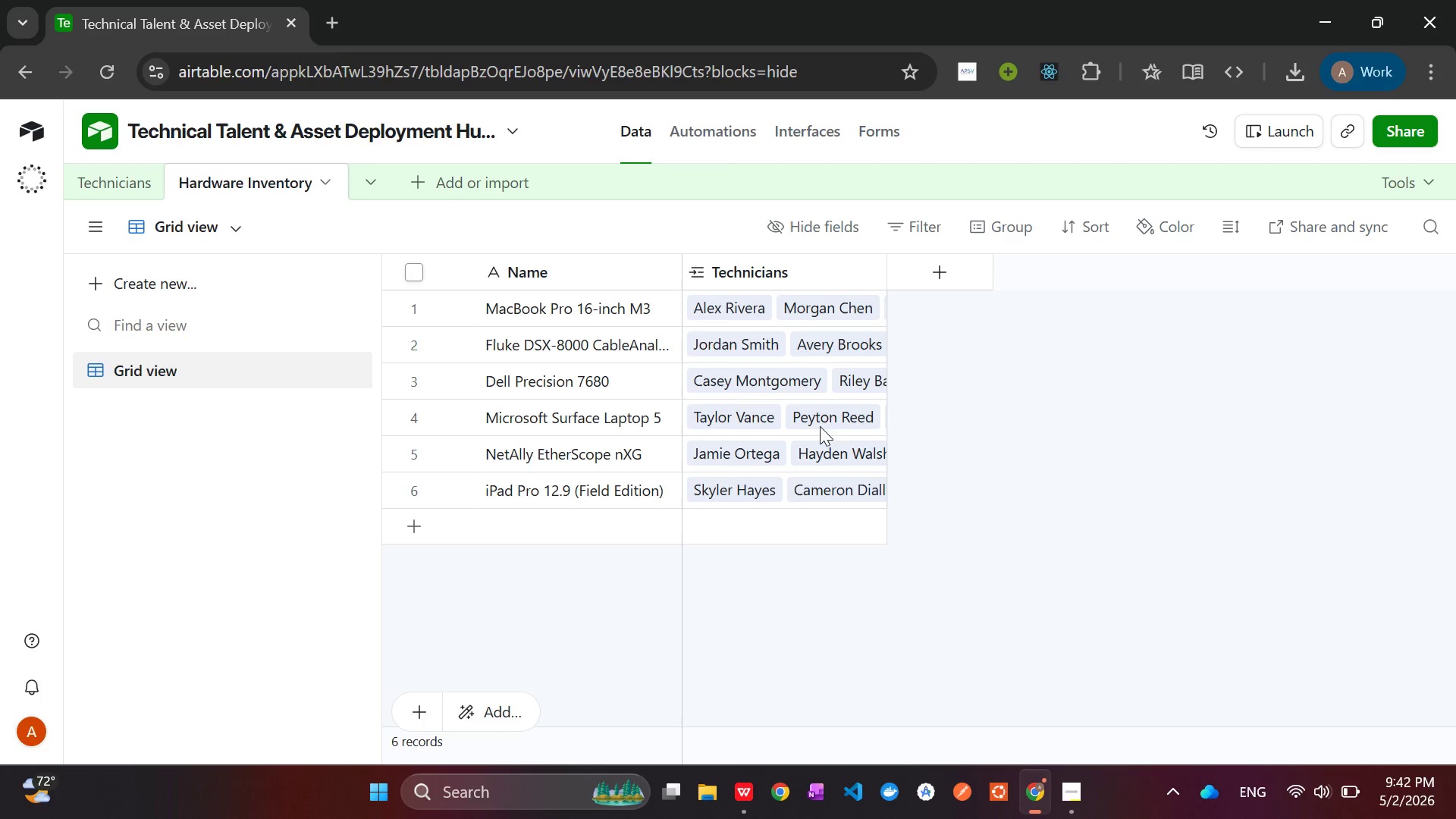 
wait(39.19)
 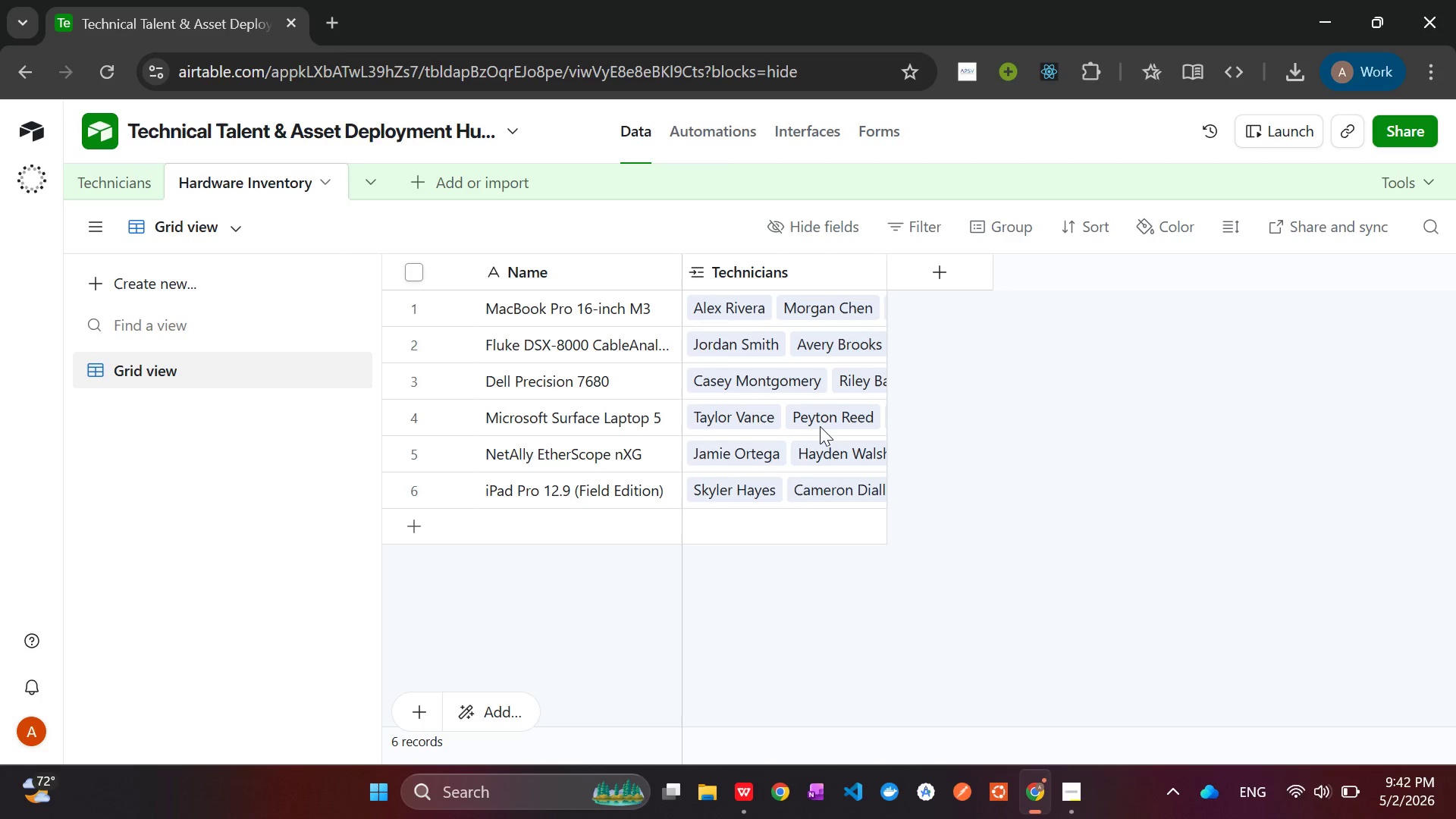 
left_click([115, 176])
 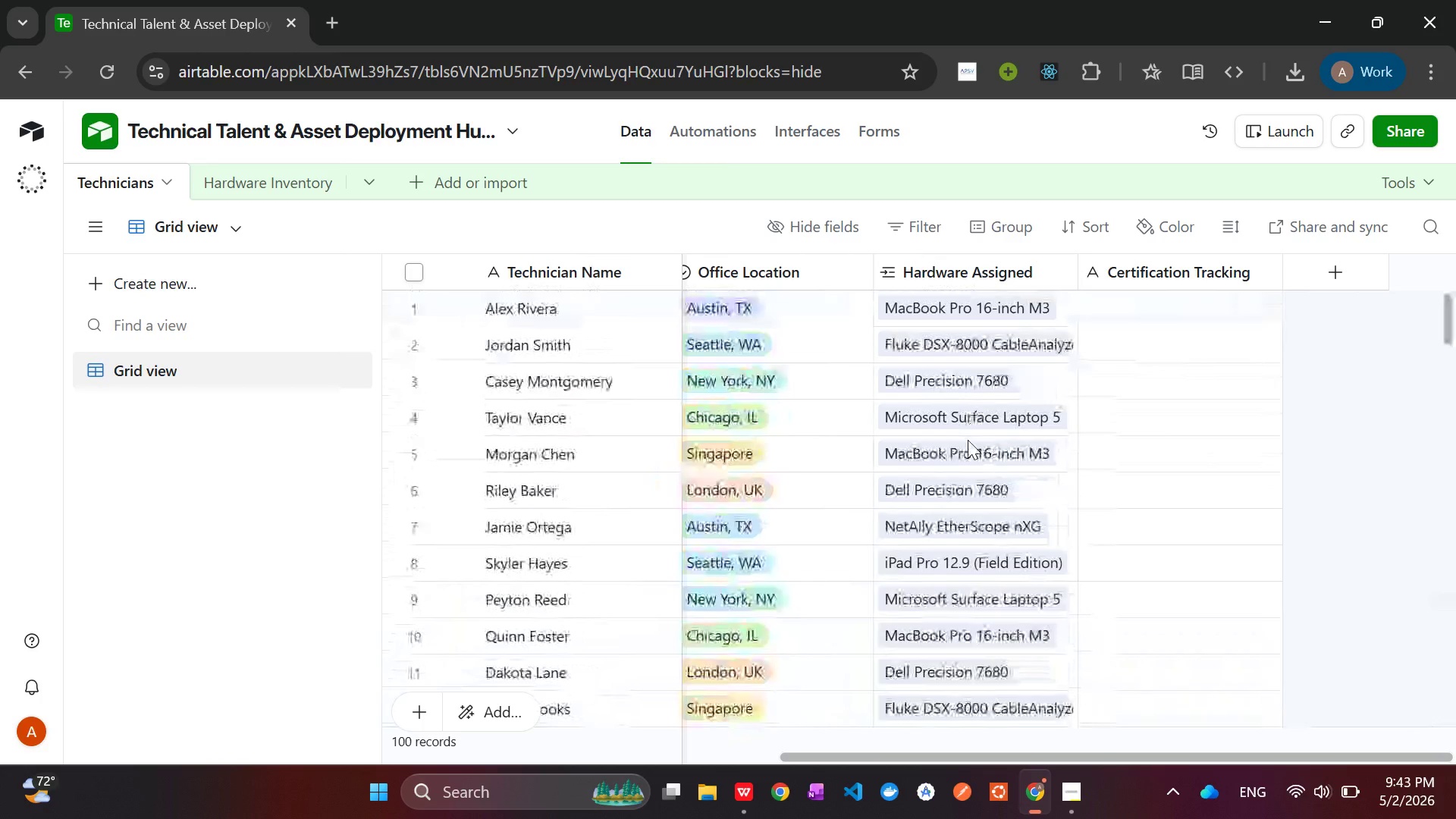 
wait(20.69)
 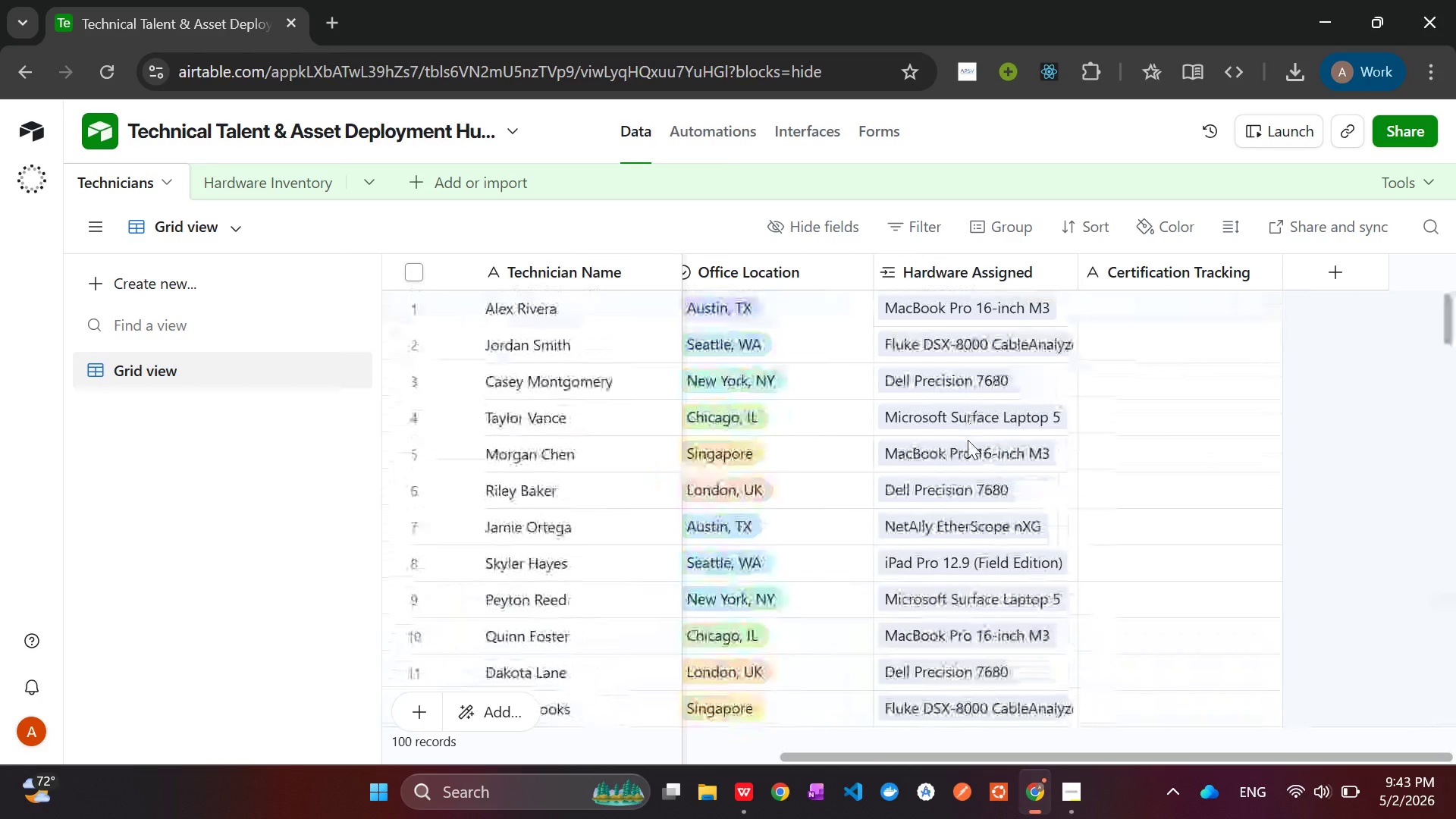 
left_click([1075, 799])